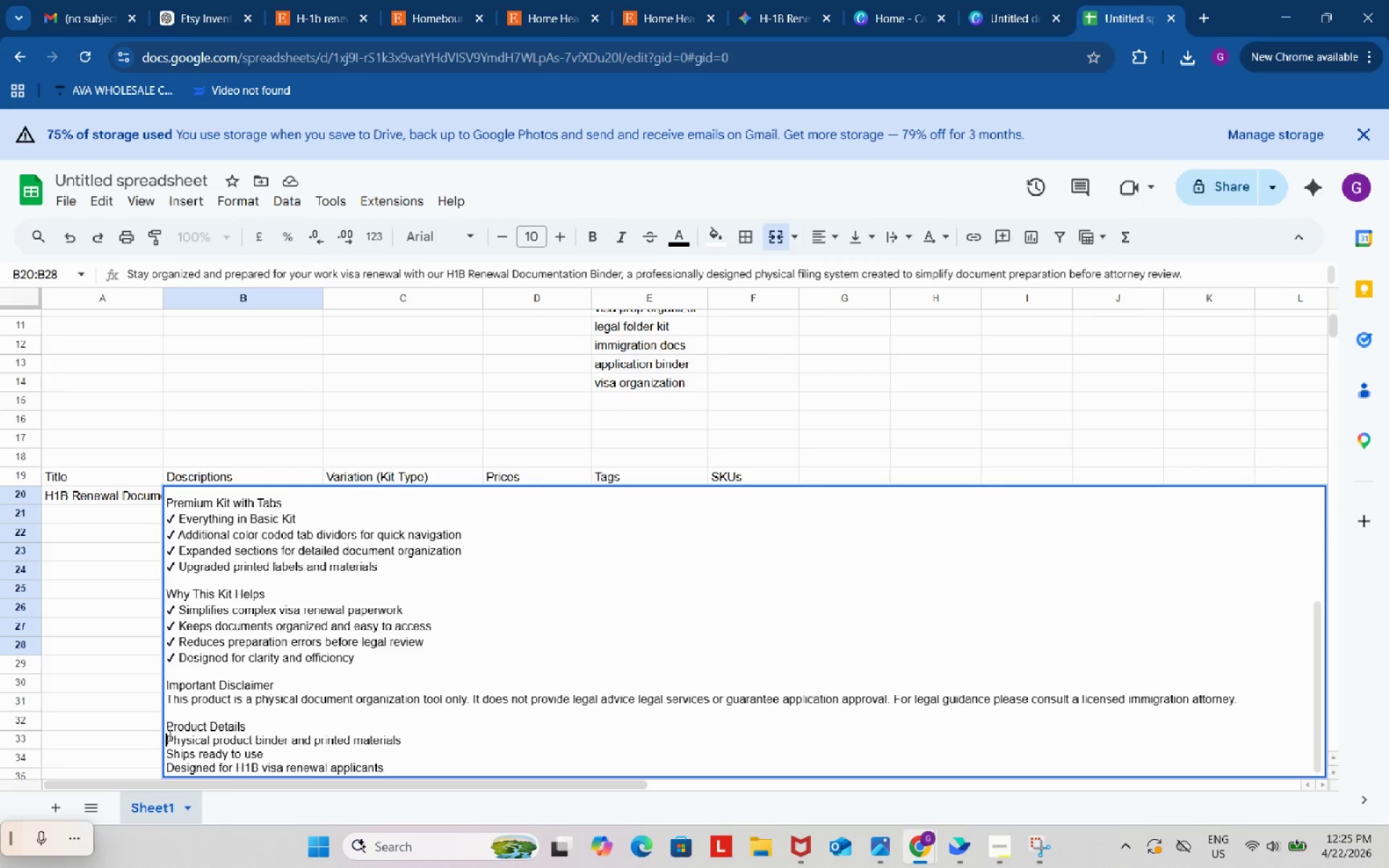 
key(Control+ControlLeft)
 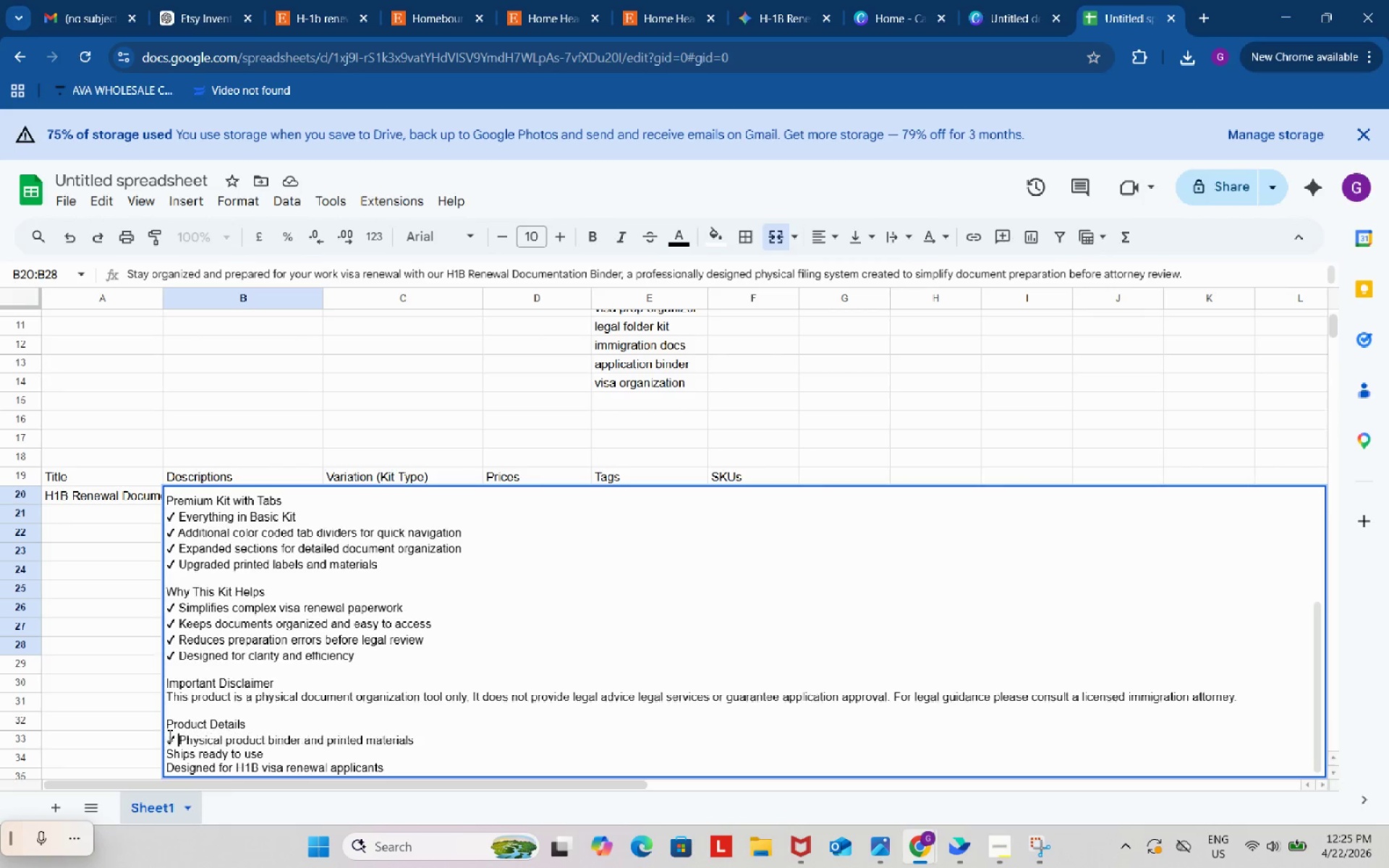 
key(Control+V)
 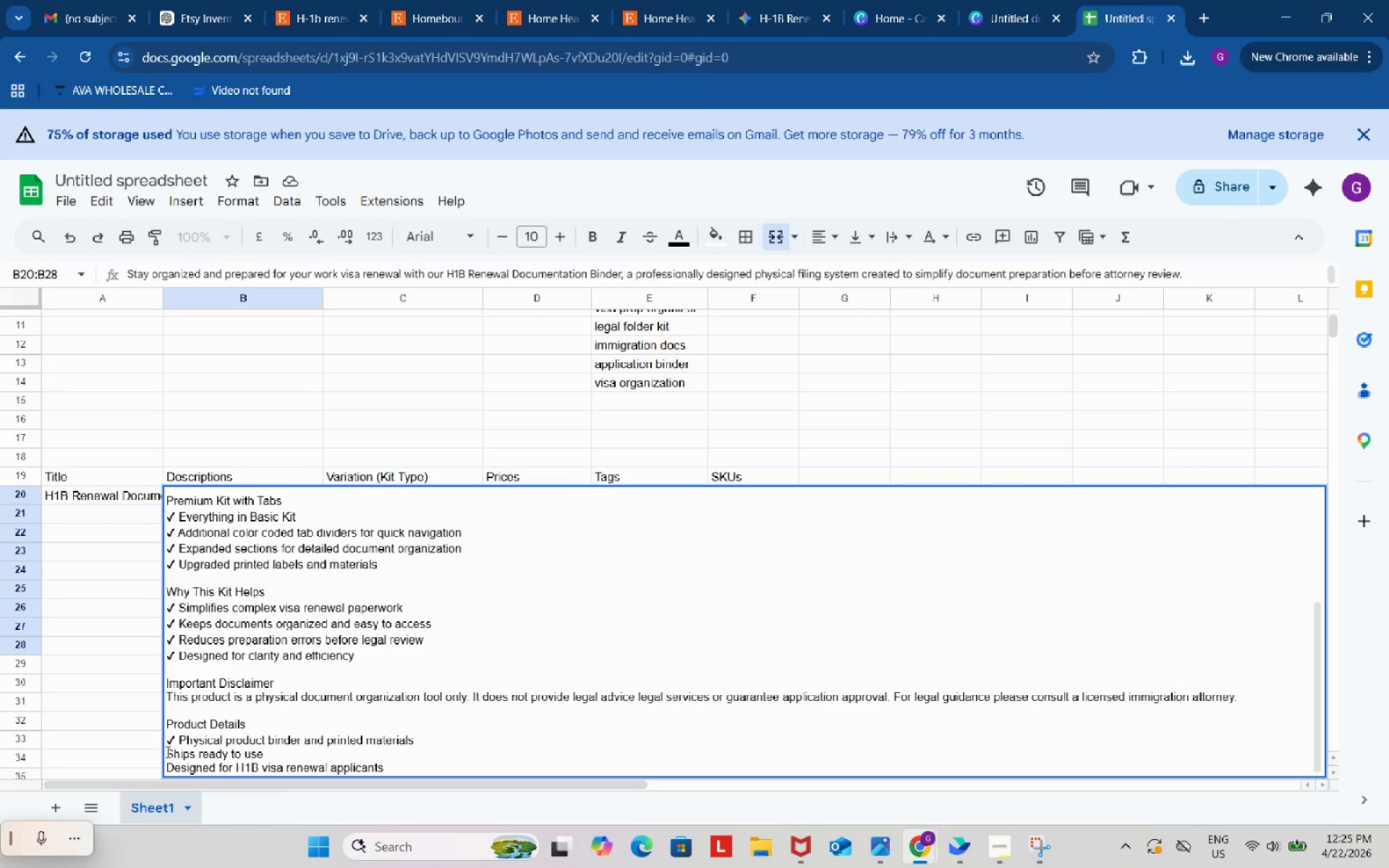 
left_click([166, 752])
 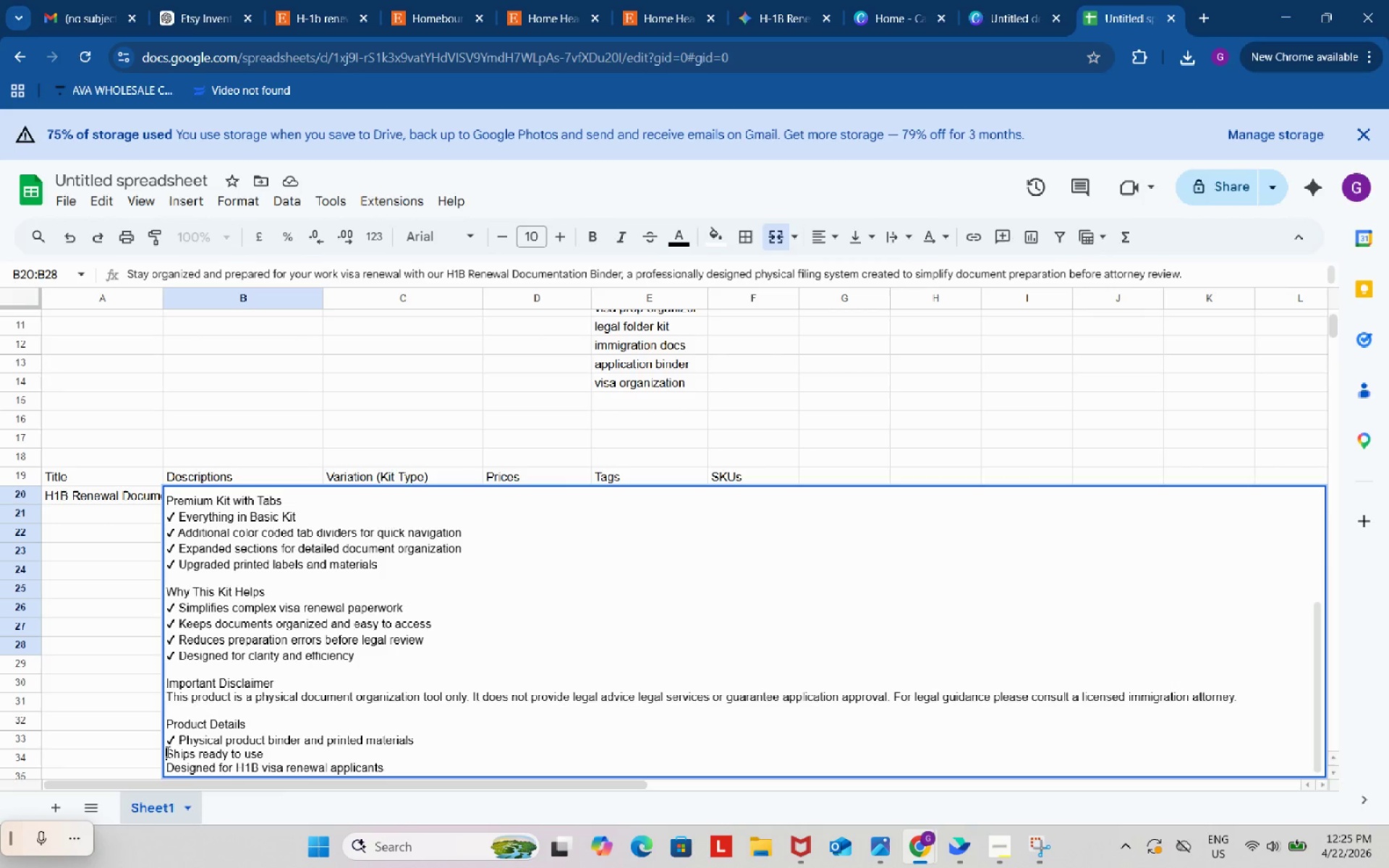 
key(Control+ControlLeft)
 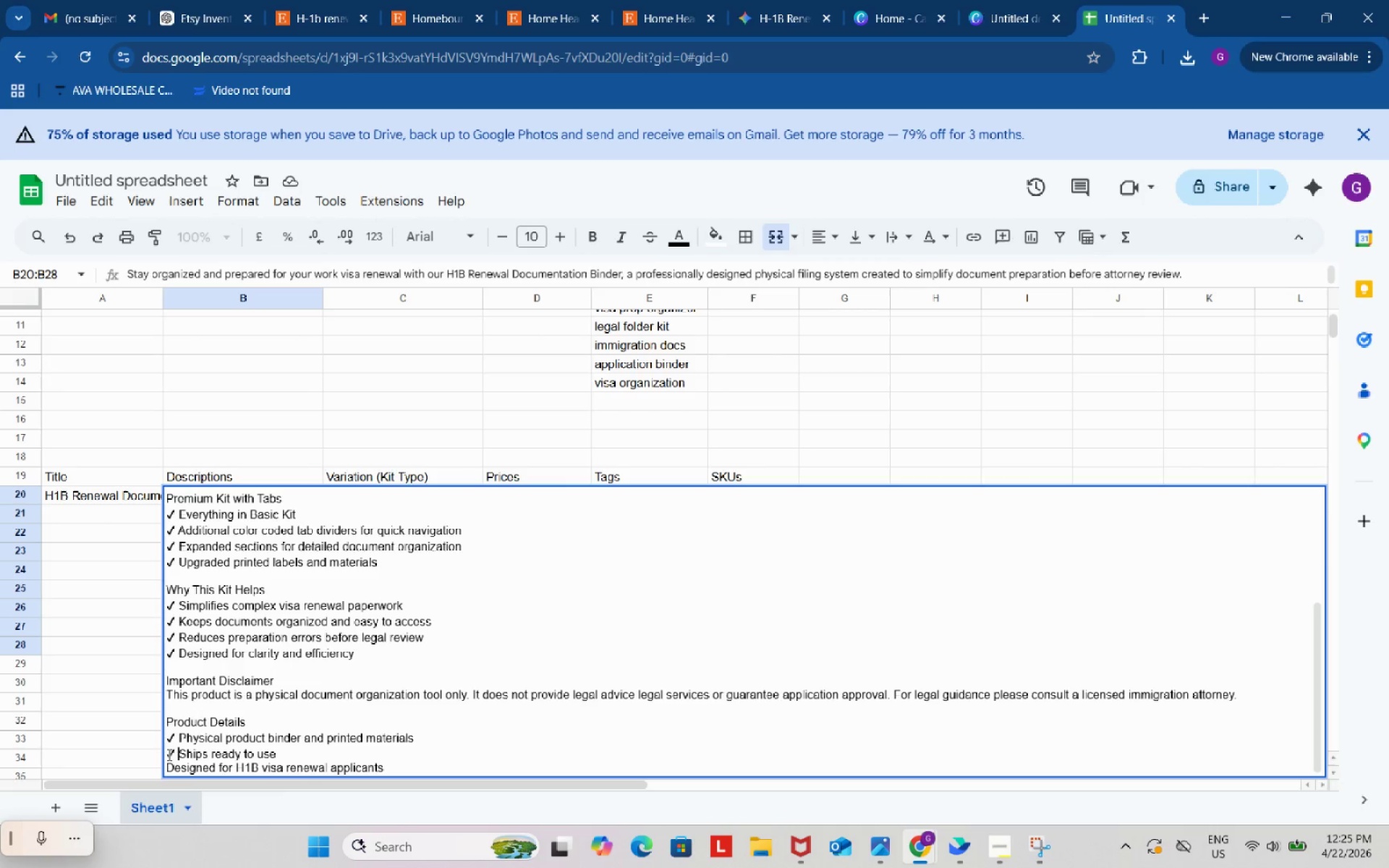 
key(Control+V)
 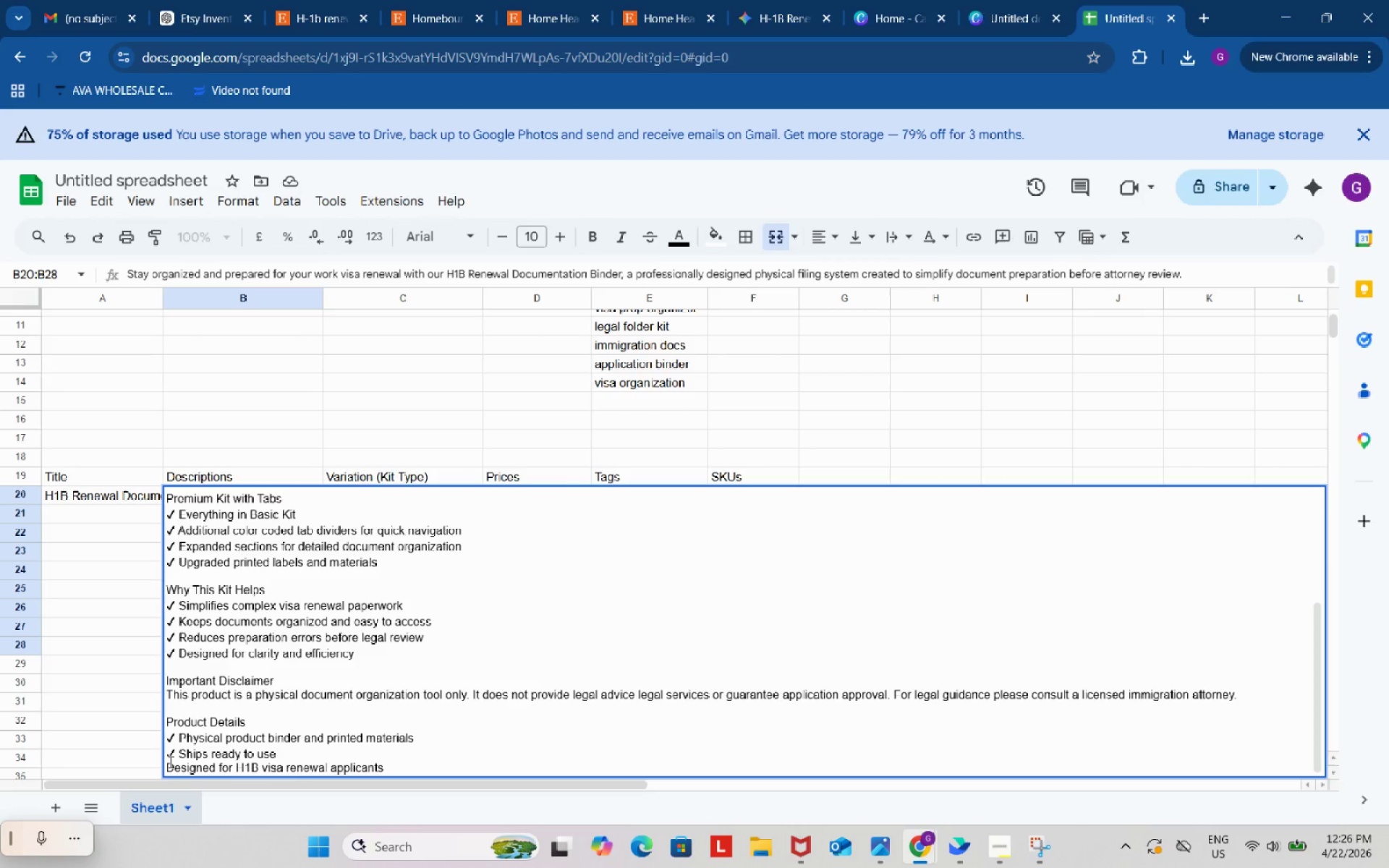 
left_click([169, 762])
 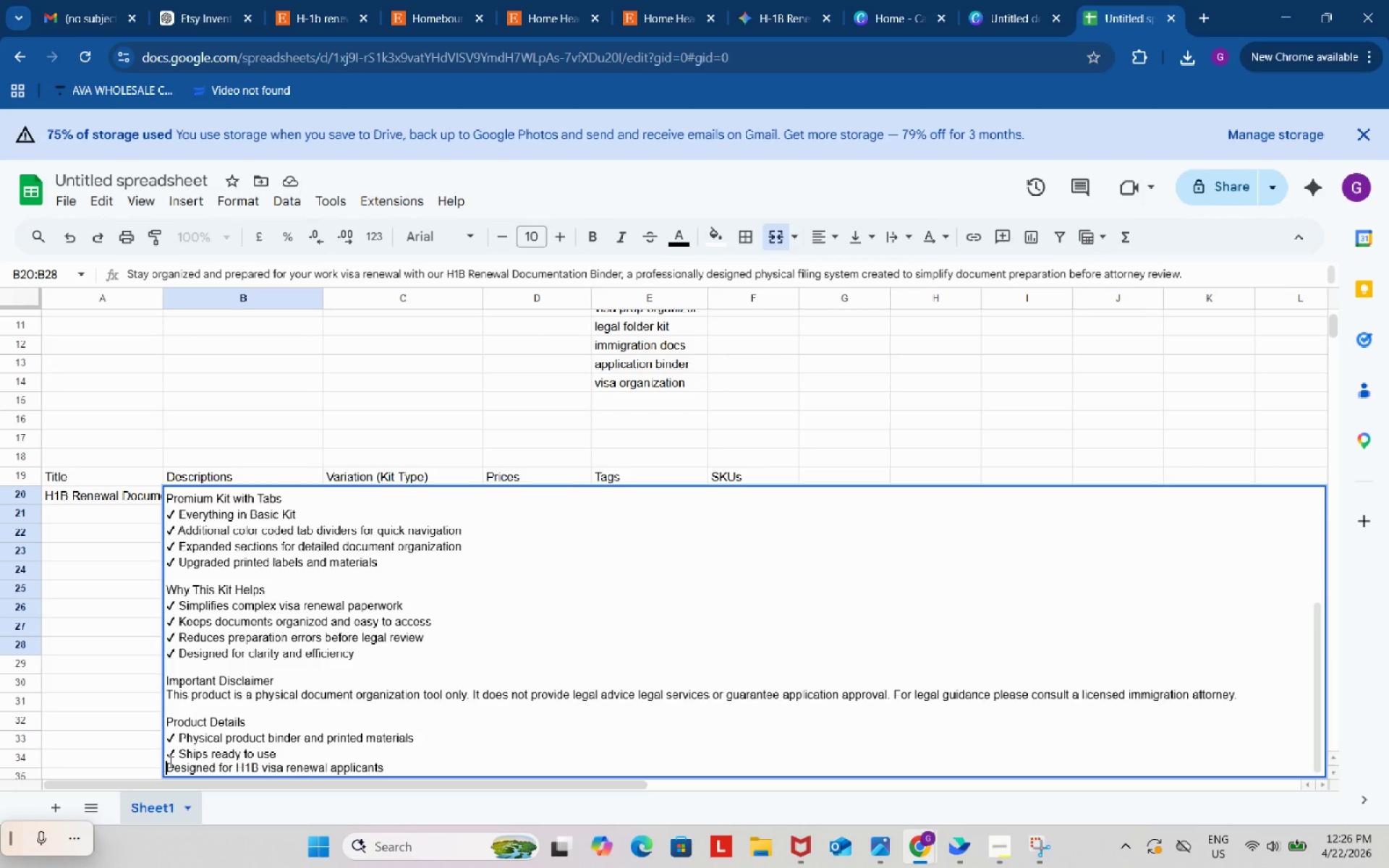 
key(Control+ControlLeft)
 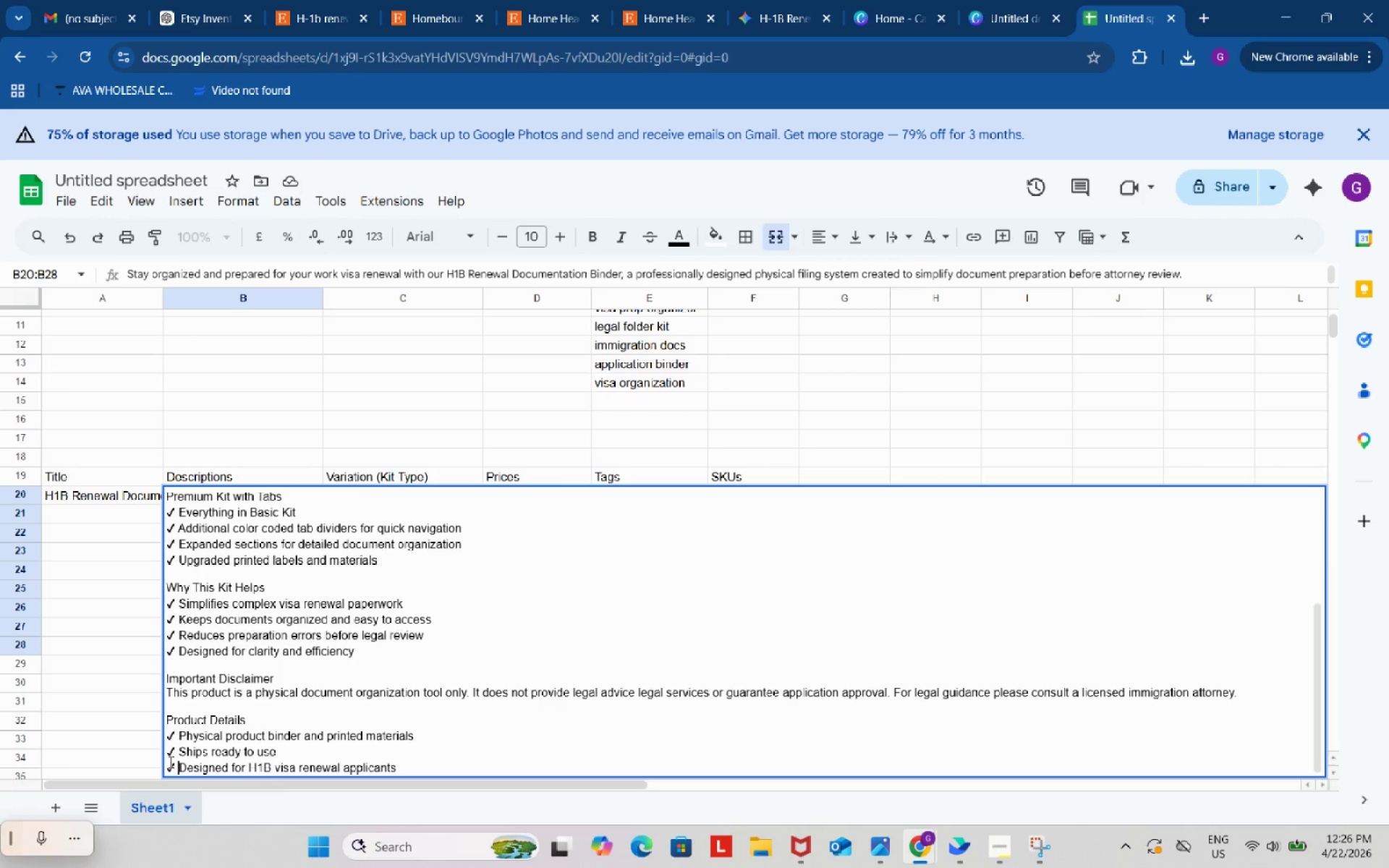 
key(Control+V)
 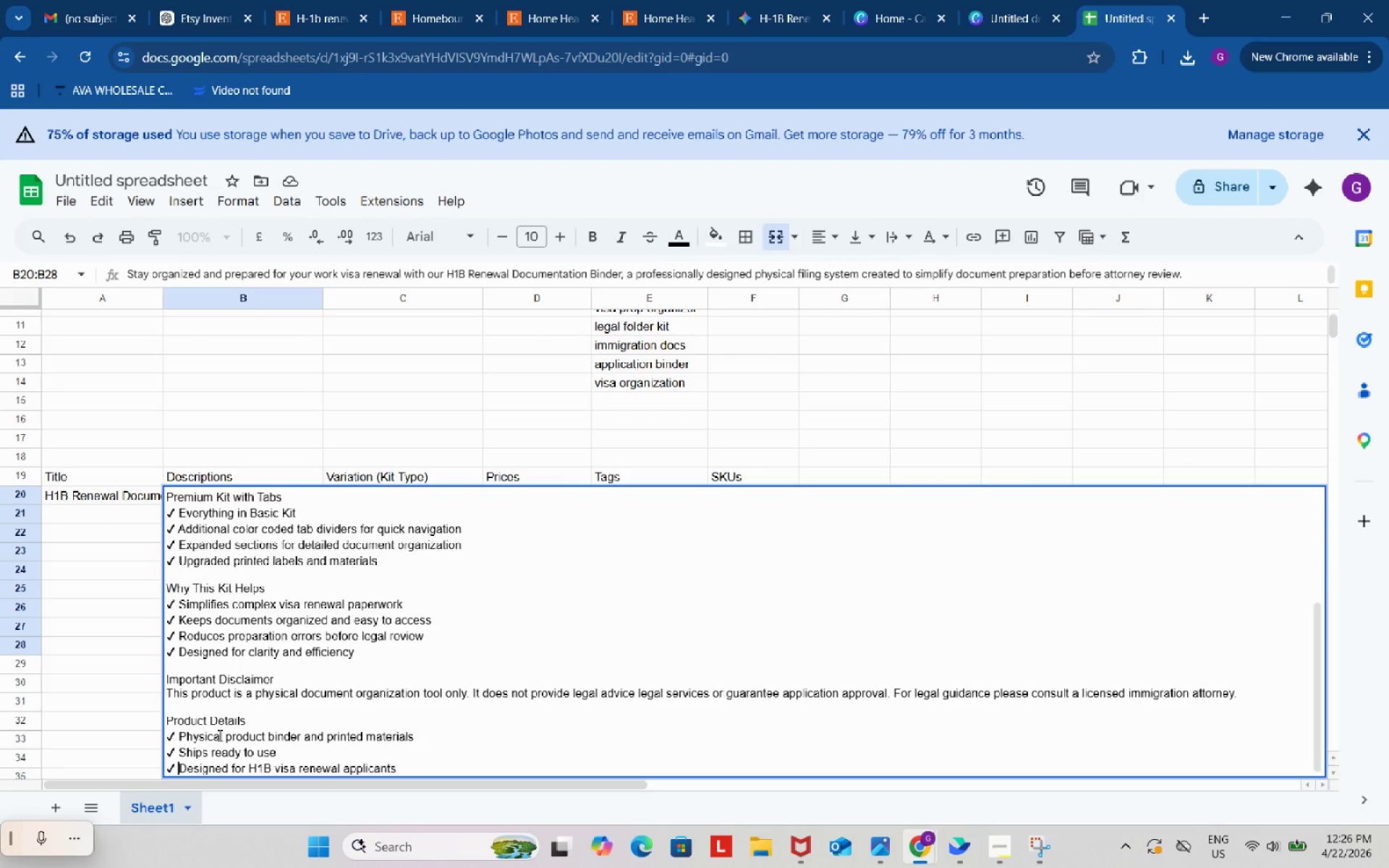 
left_click([116, 559])
 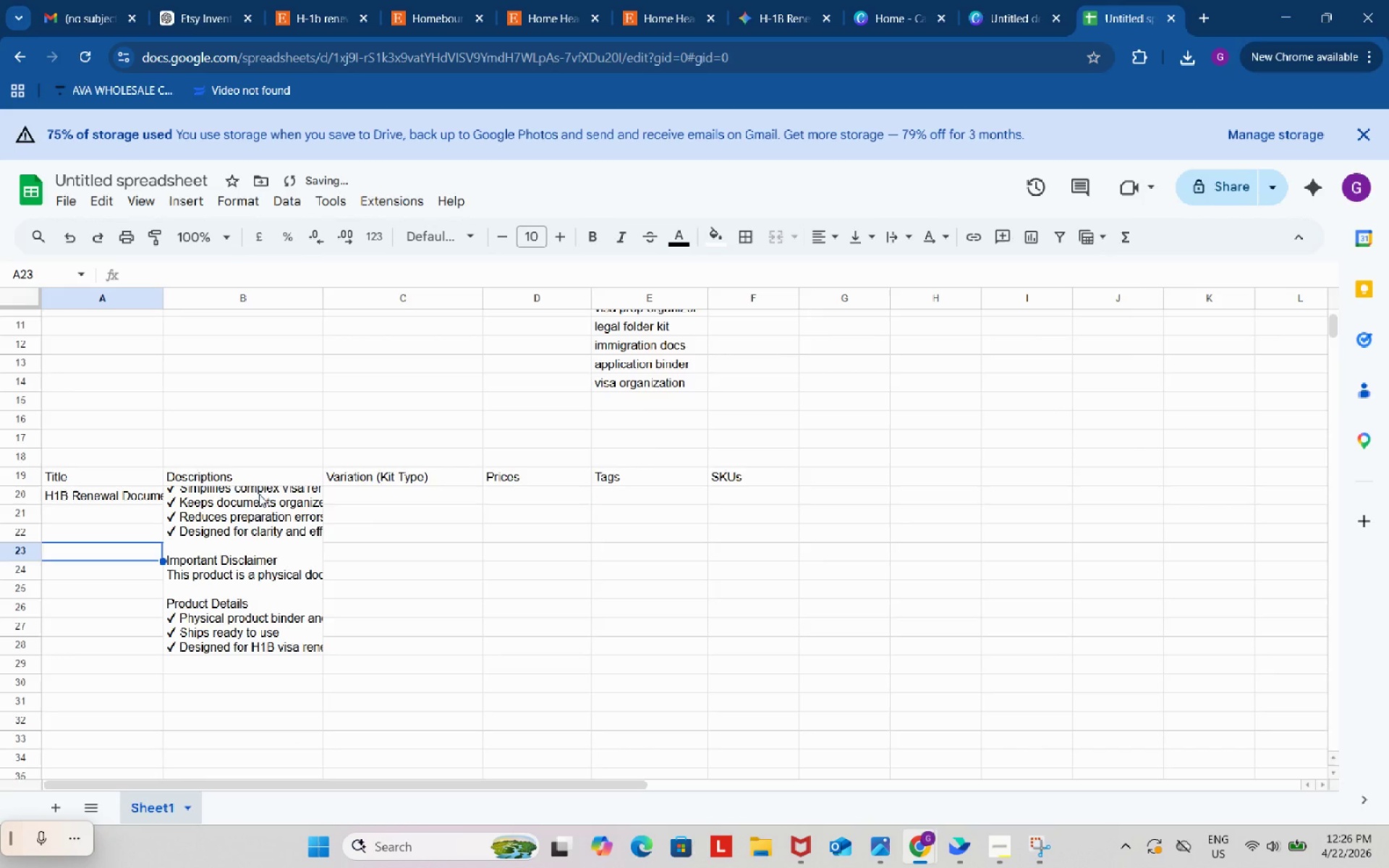 
scroll: coordinate [366, 469], scroll_direction: up, amount: 12.0
 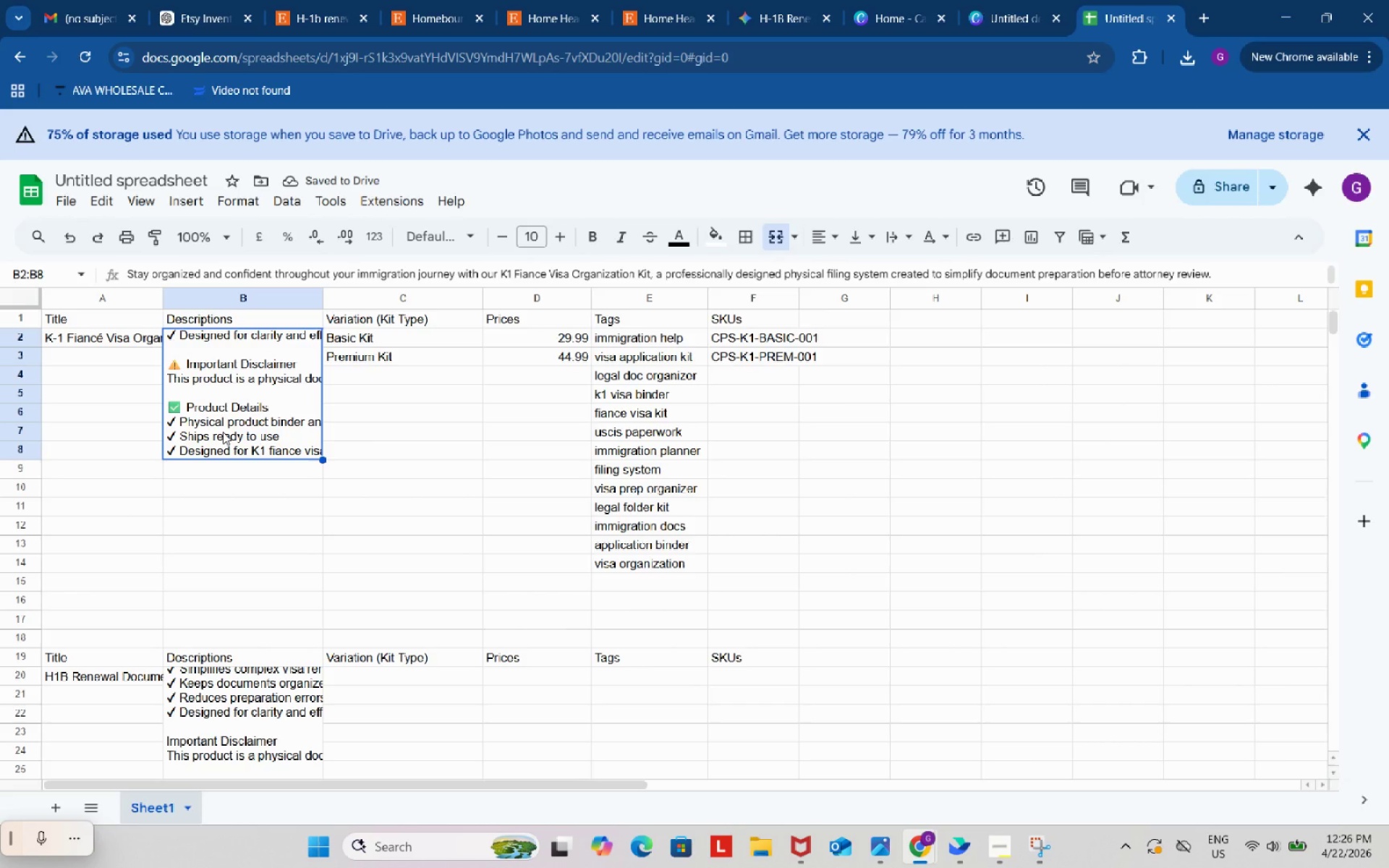 
double_click([223, 434])
 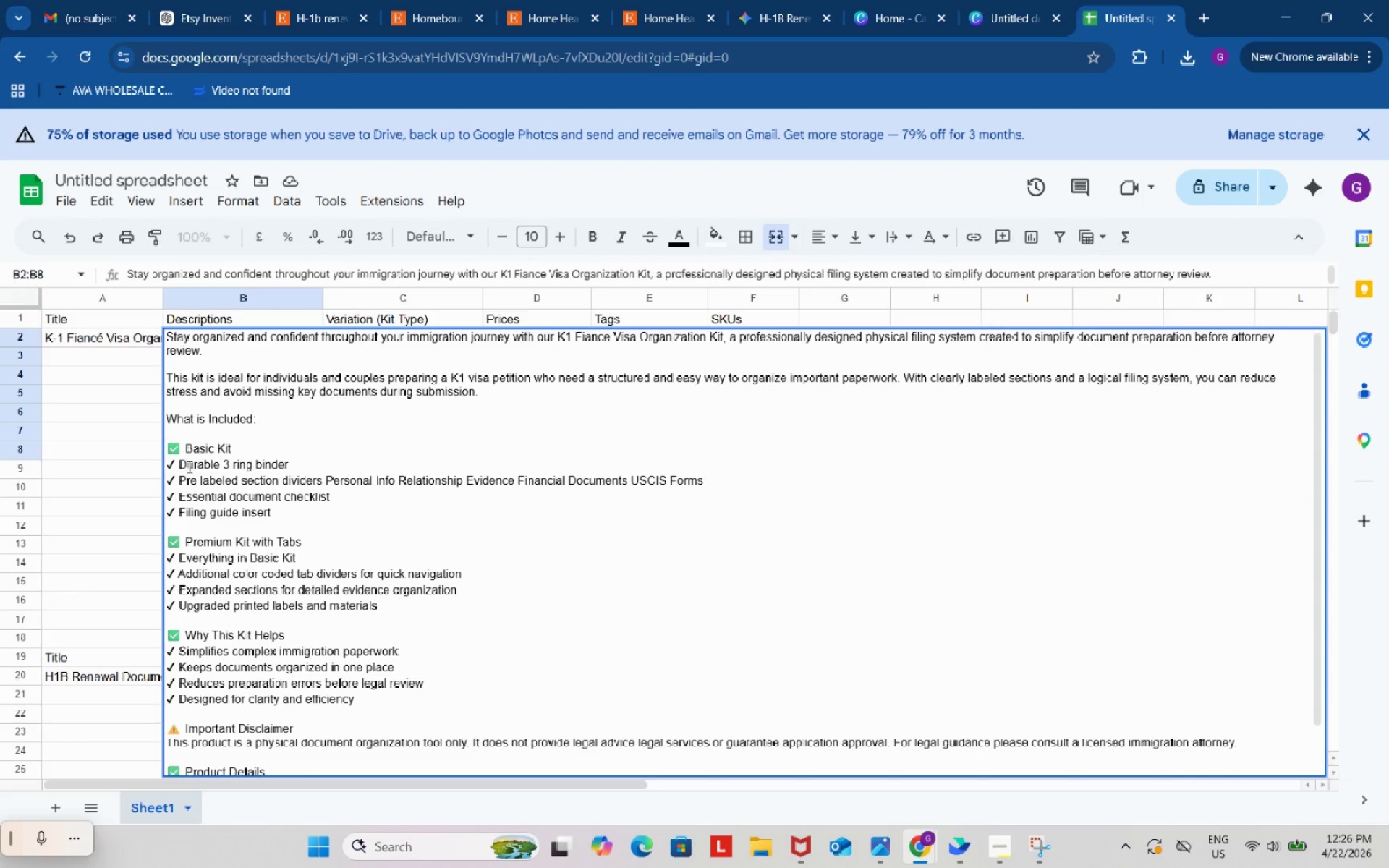 
left_click_drag(start_coordinate=[186, 453], to_coordinate=[159, 447])
 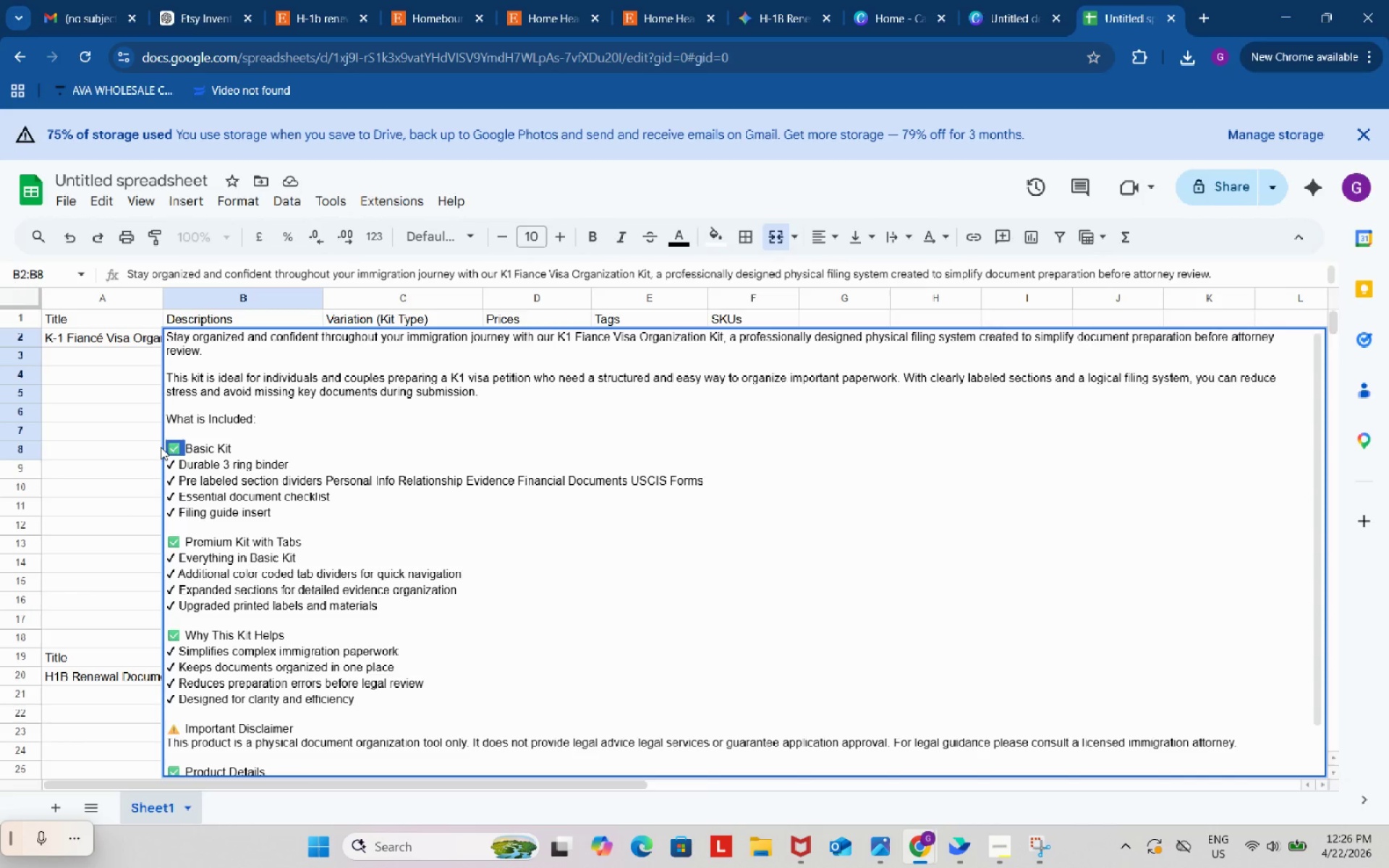 
key(Control+C)
 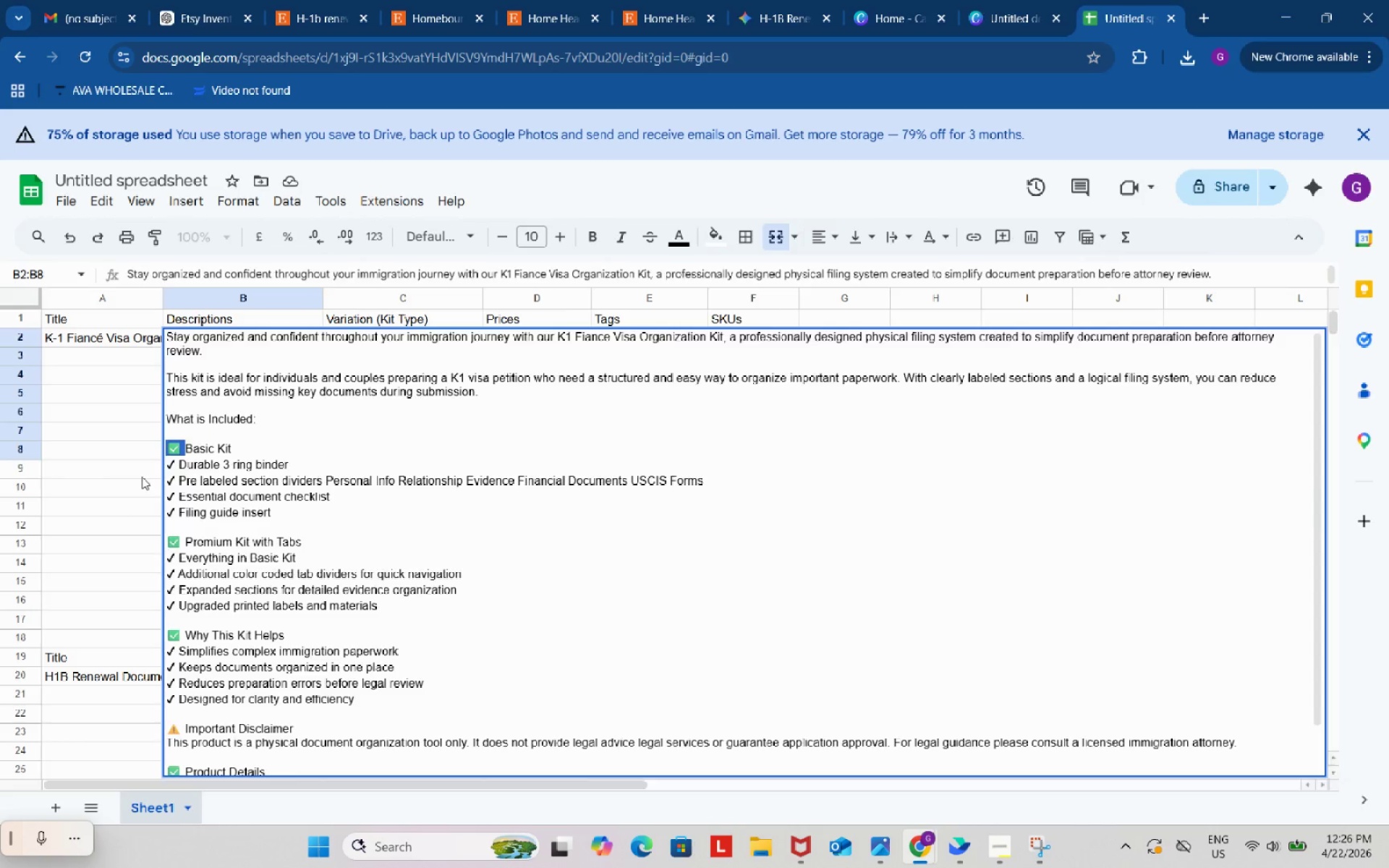 
left_click([142, 477])
 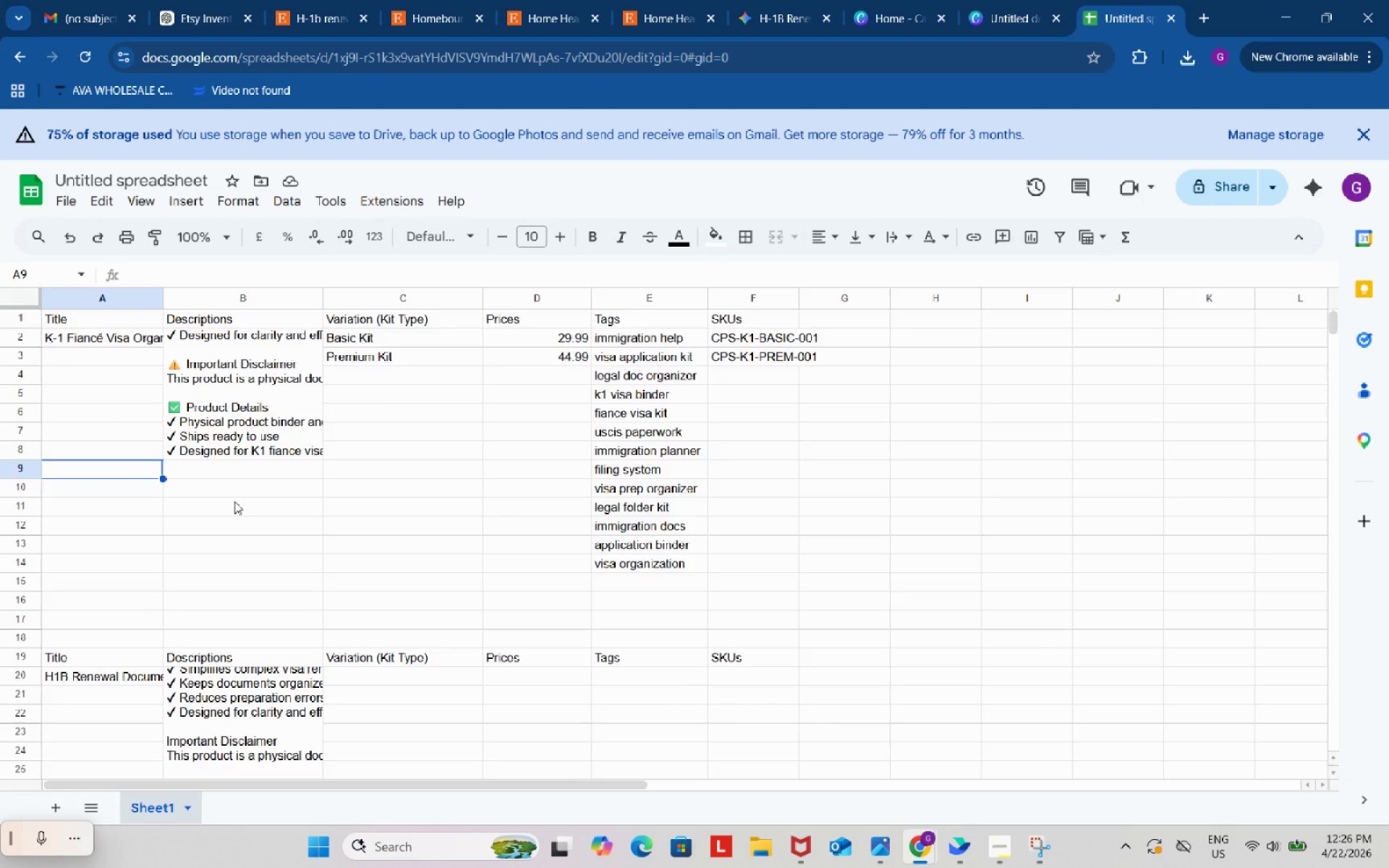 
left_click([236, 548])
 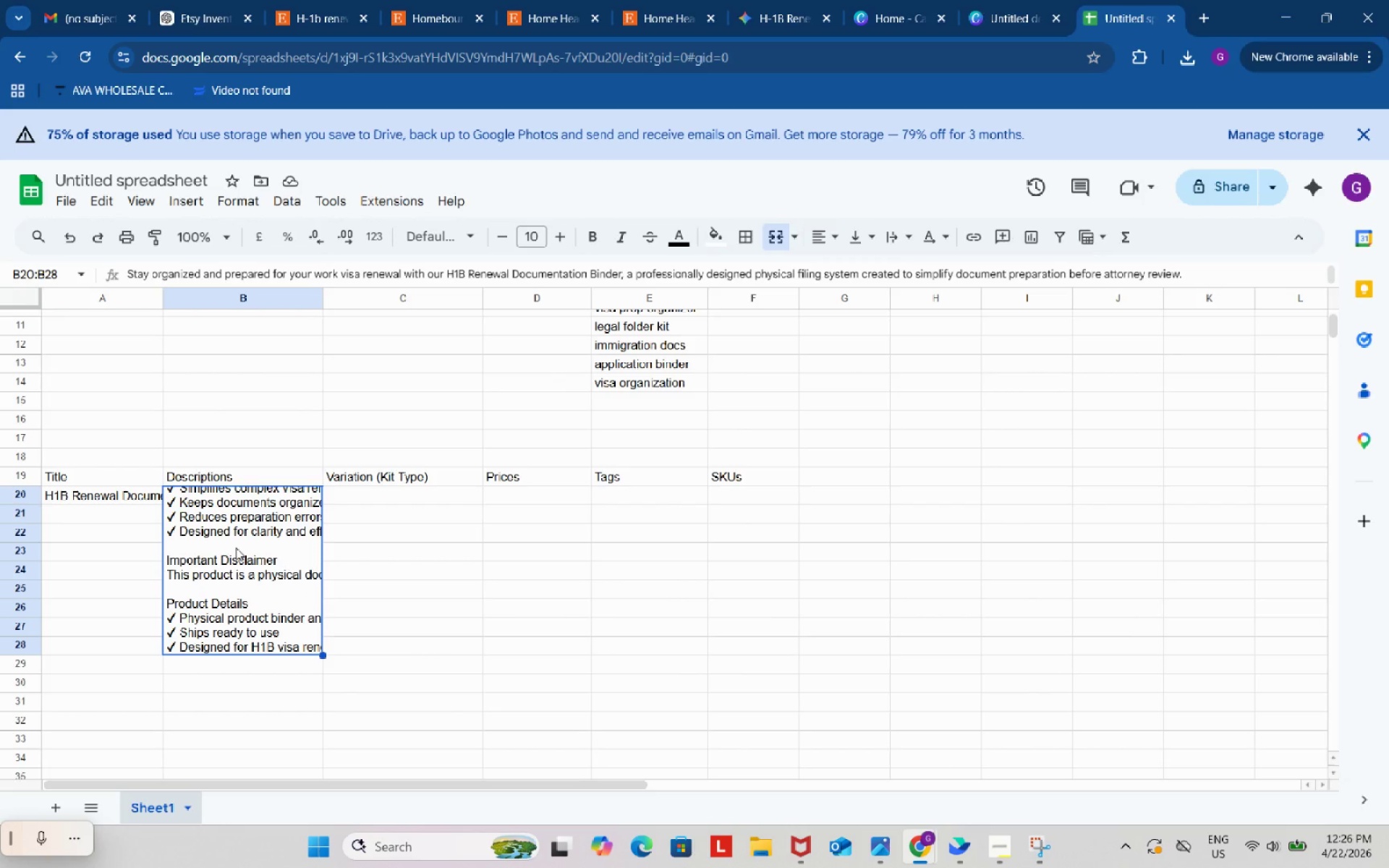 
scroll: coordinate [235, 502], scroll_direction: down, amount: 2.0
 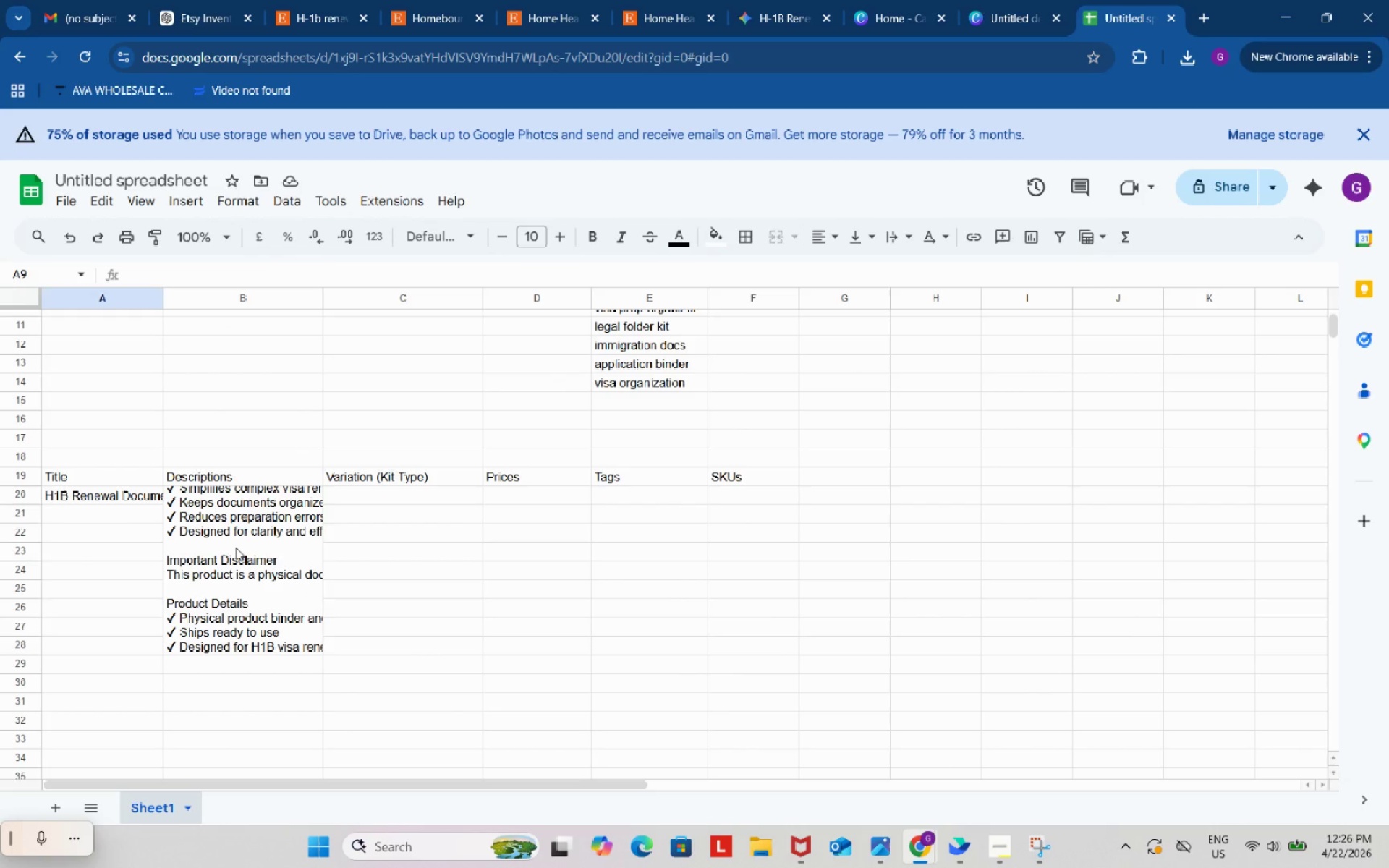 
double_click([236, 548])
 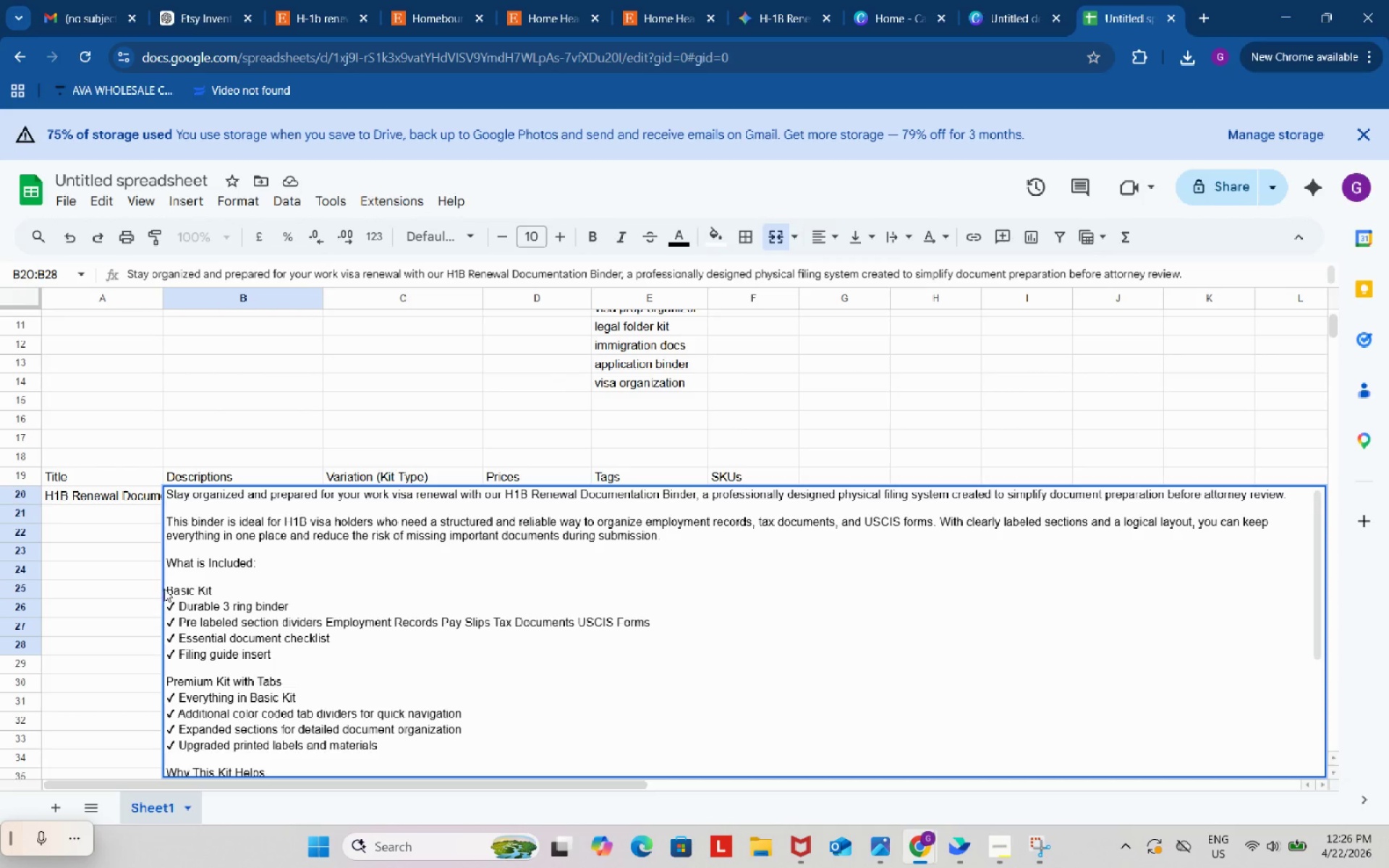 
left_click([166, 590])
 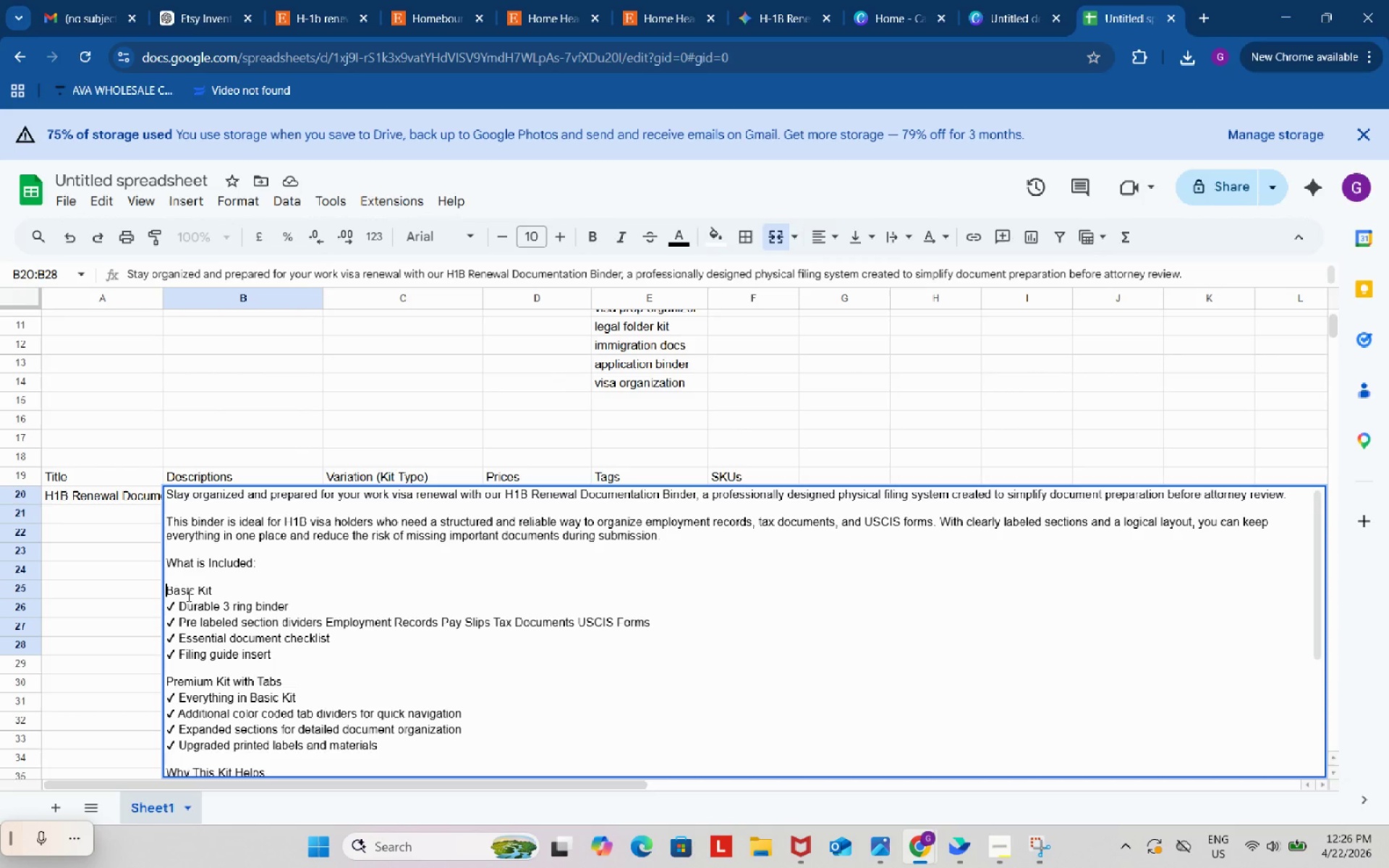 
key(Control+ControlLeft)
 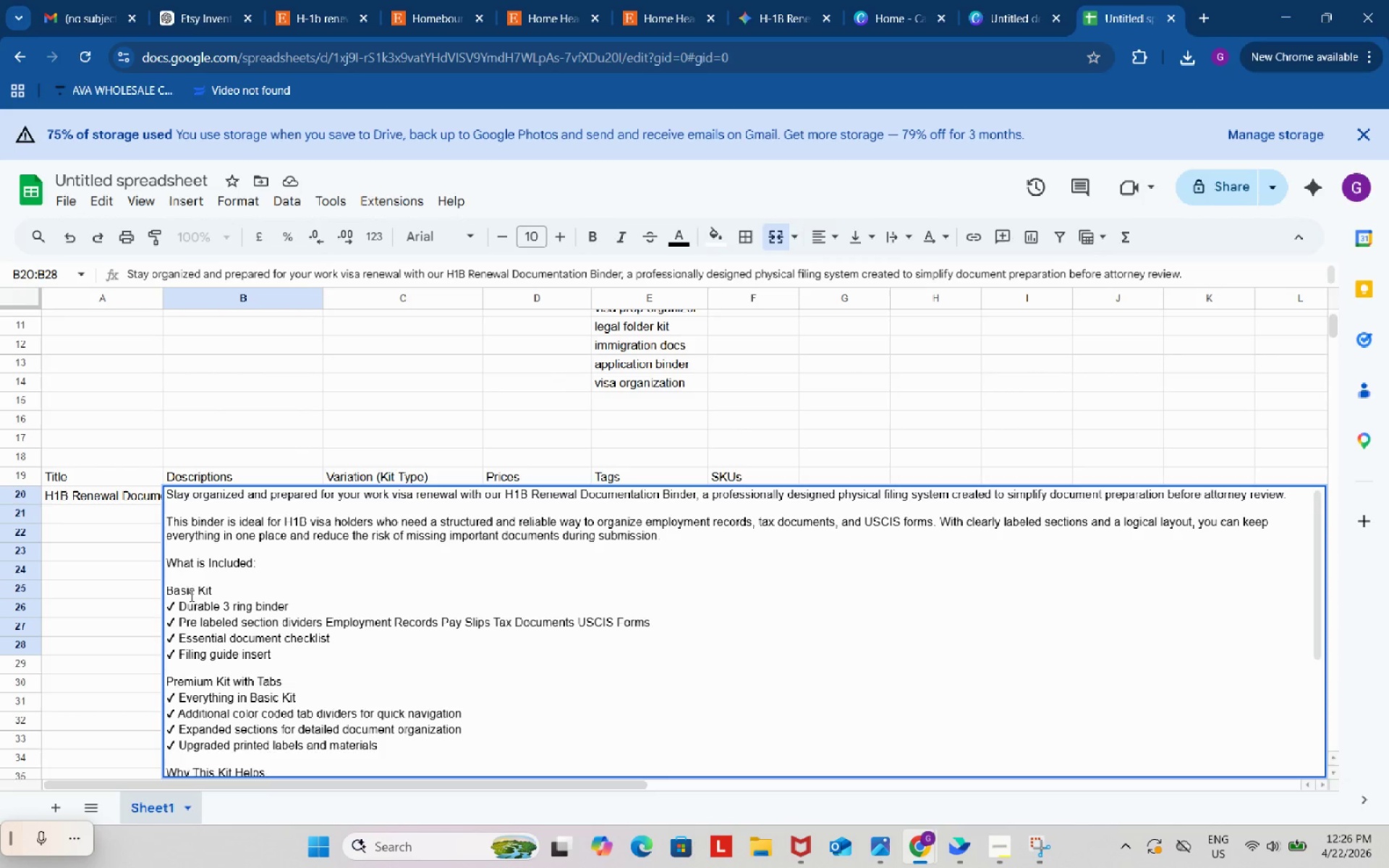 
key(Control+V)
 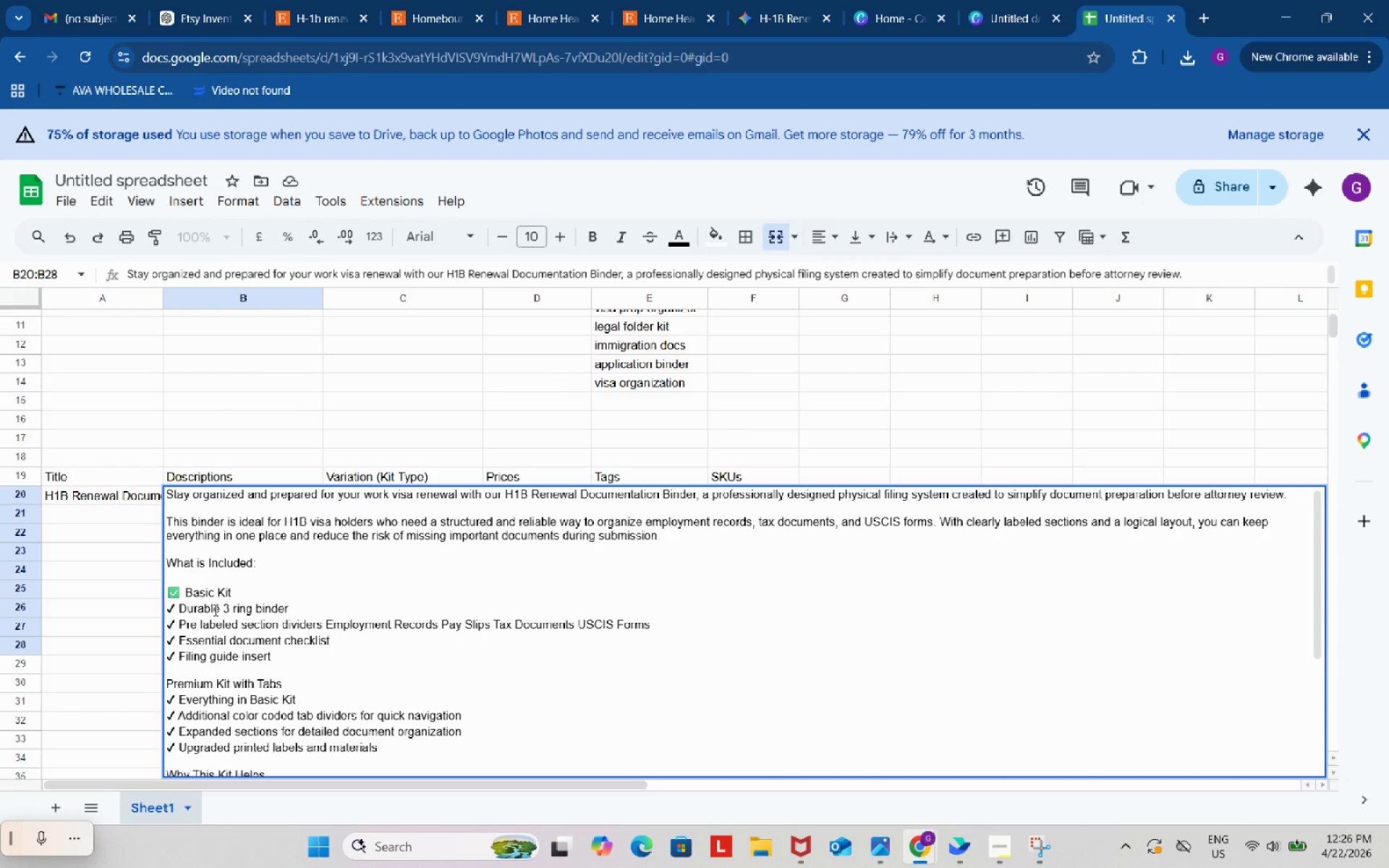 
scroll: coordinate [214, 610], scroll_direction: down, amount: 1.0
 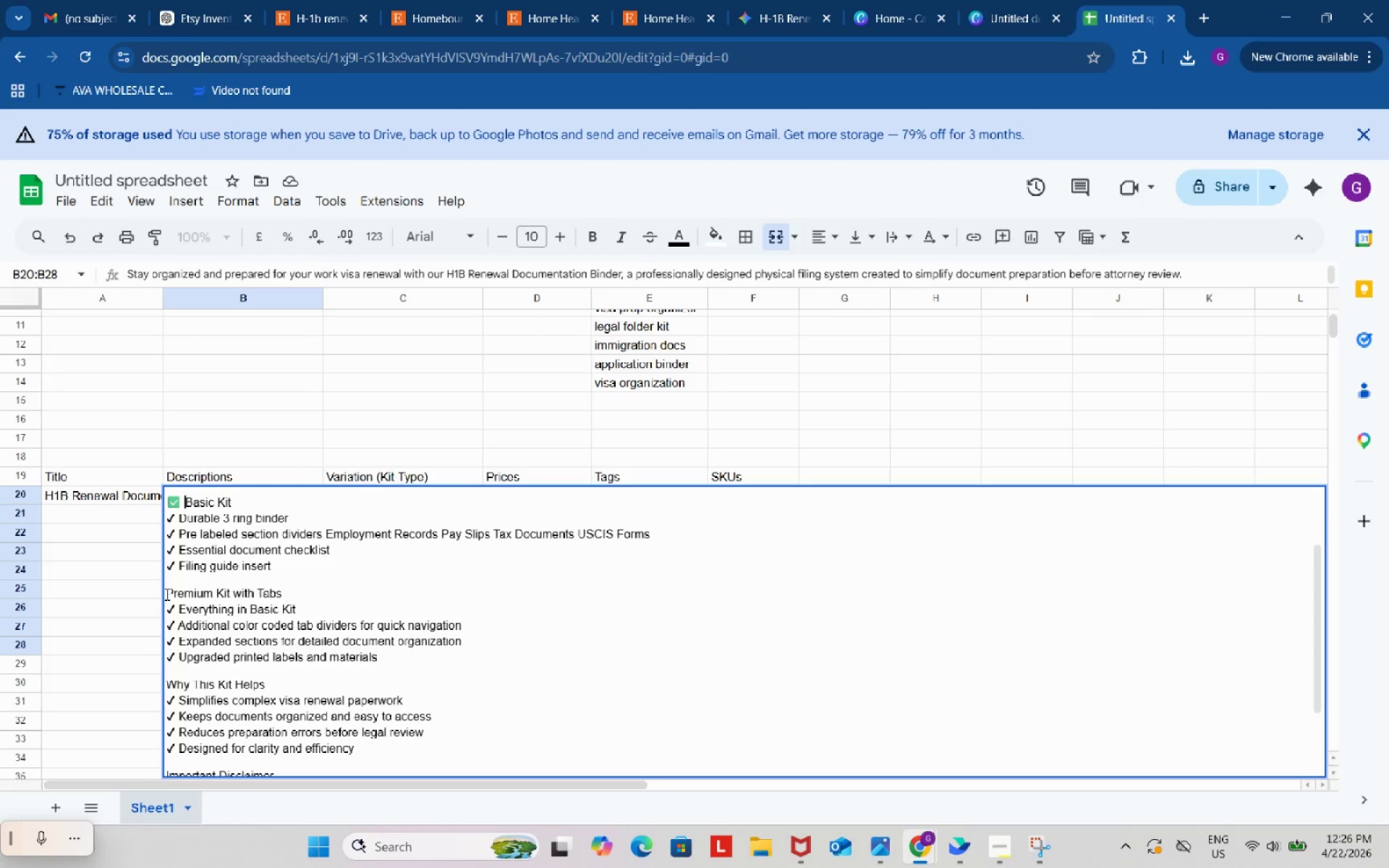 
left_click([167, 594])
 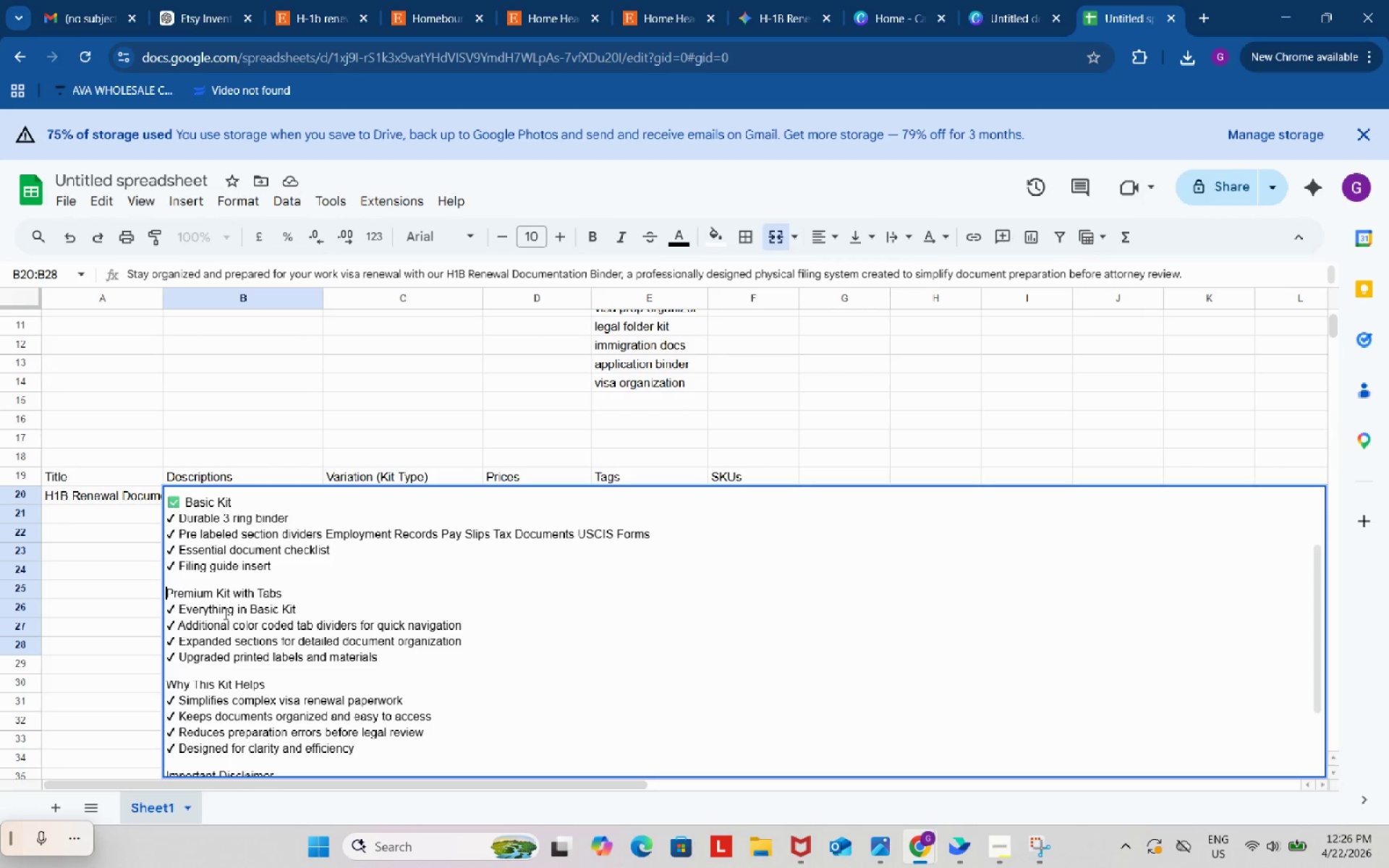 
key(Control+ControlLeft)
 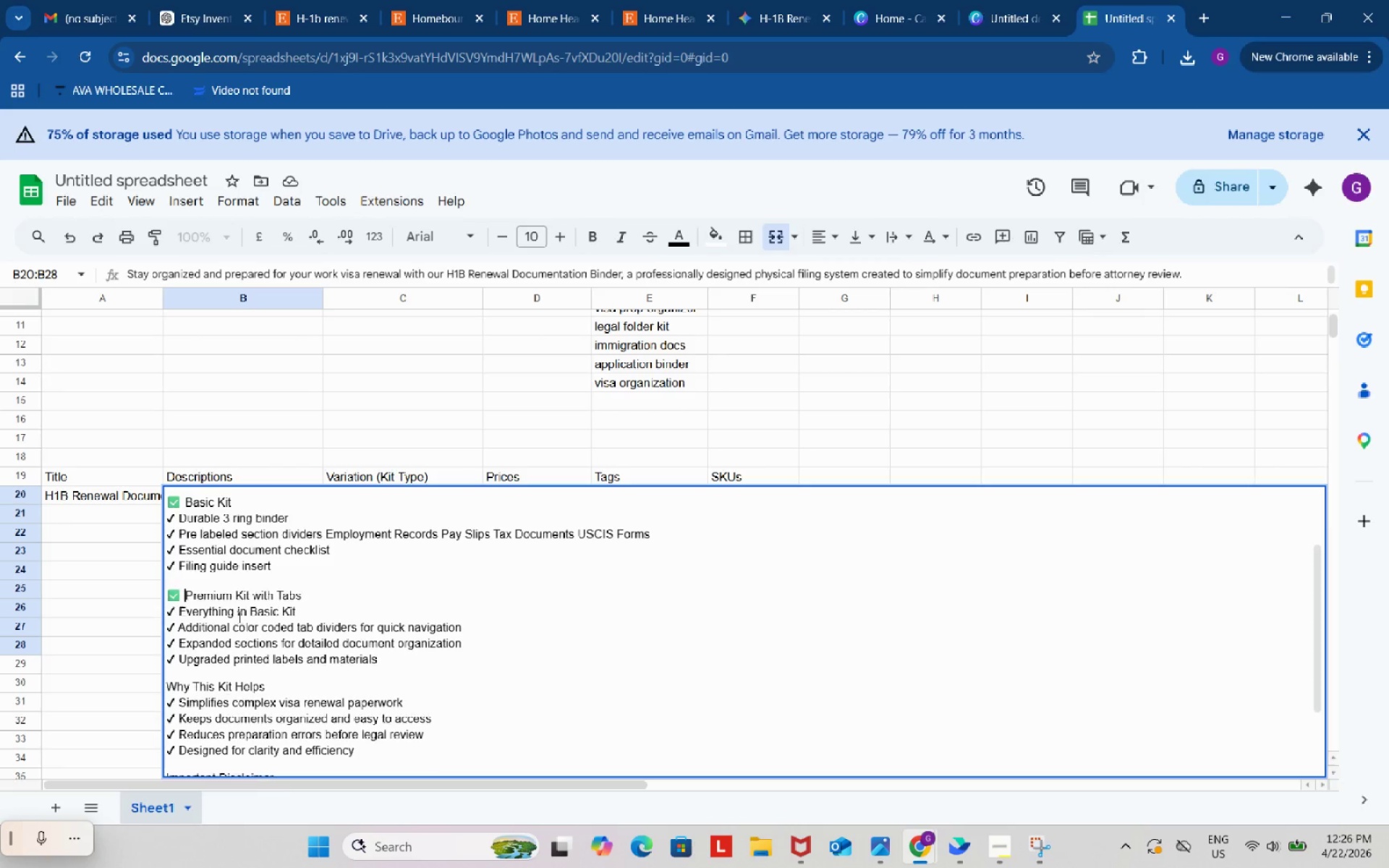 
key(Control+V)
 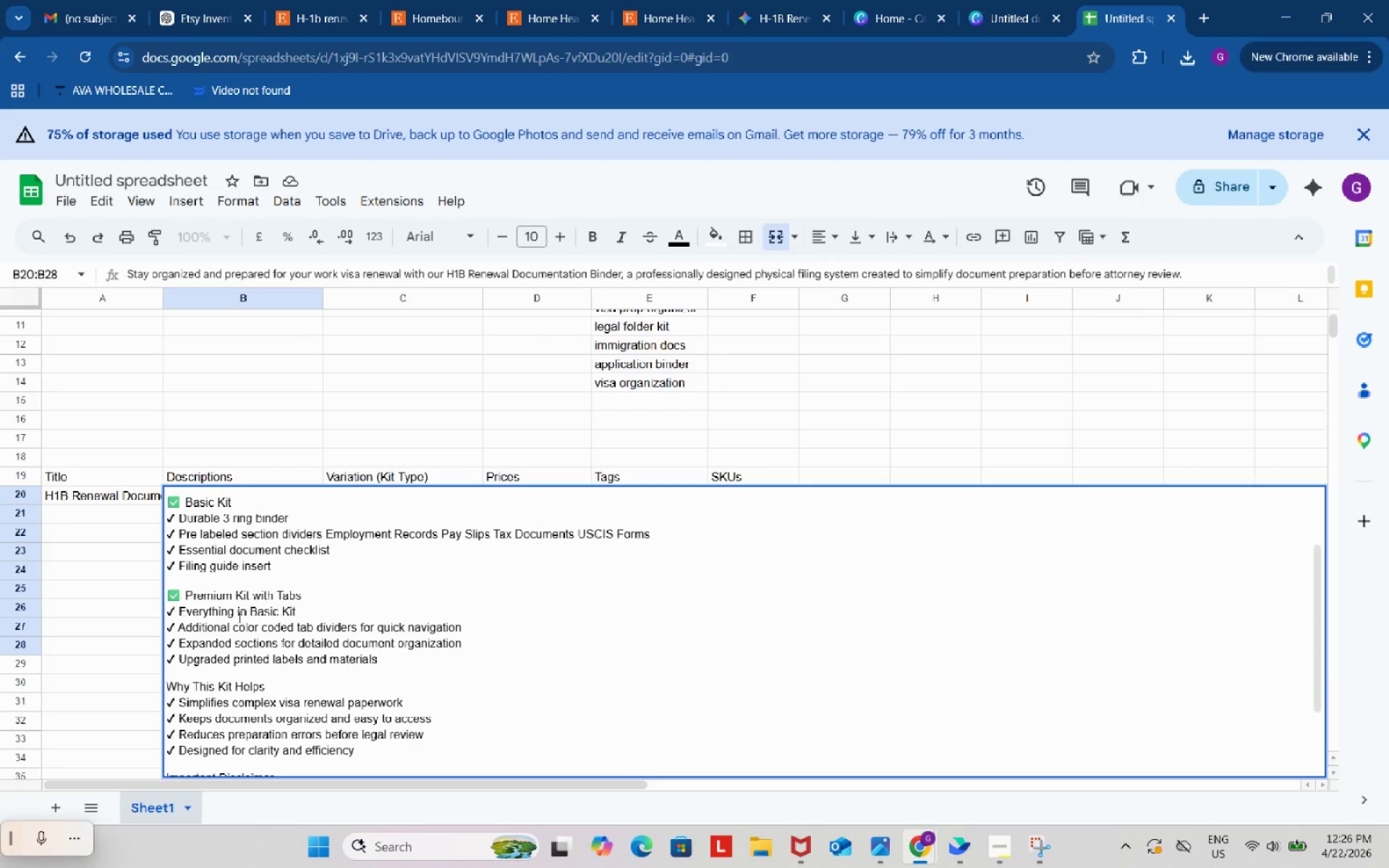 
scroll: coordinate [238, 616], scroll_direction: down, amount: 2.0
 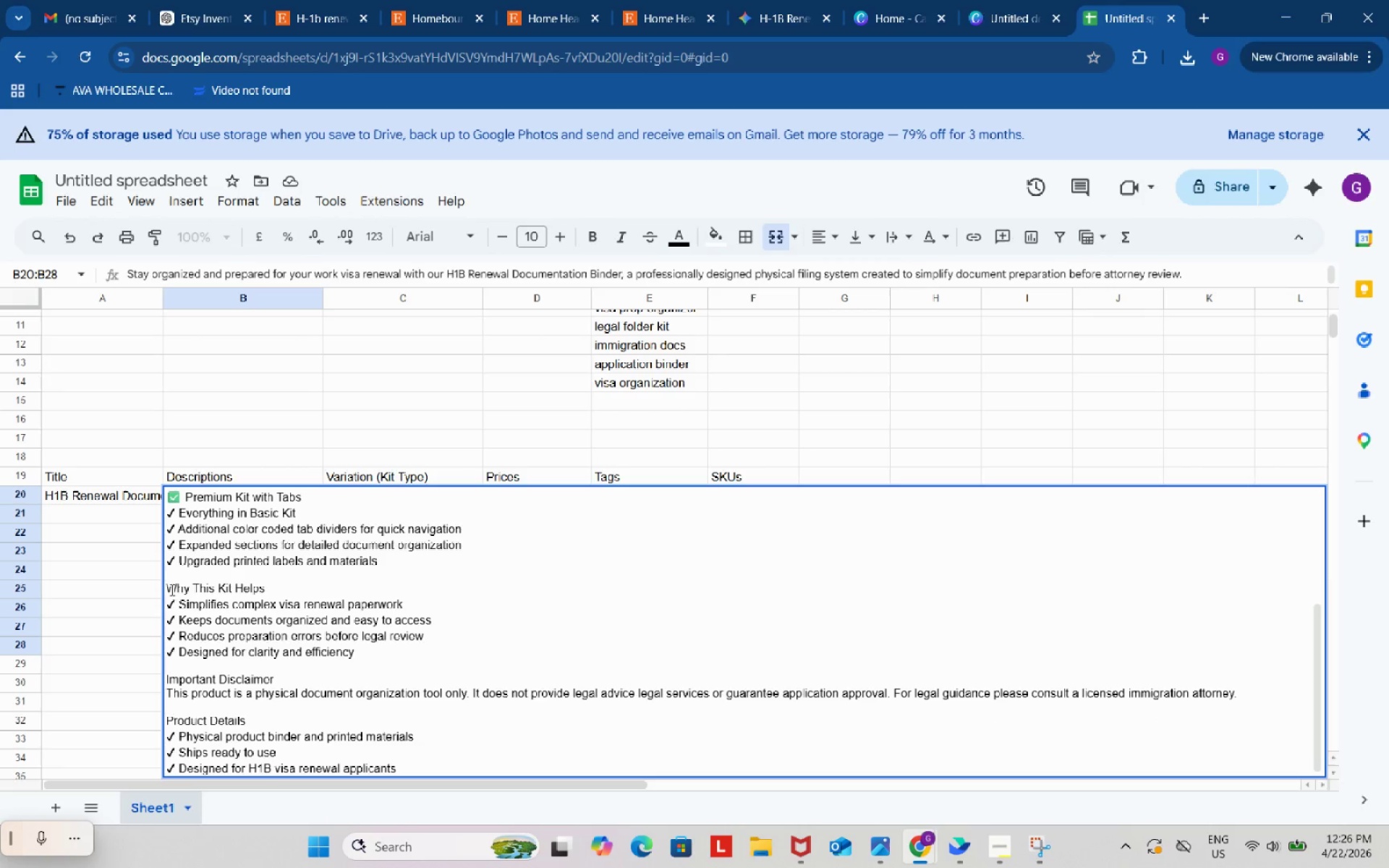 
left_click([169, 589])
 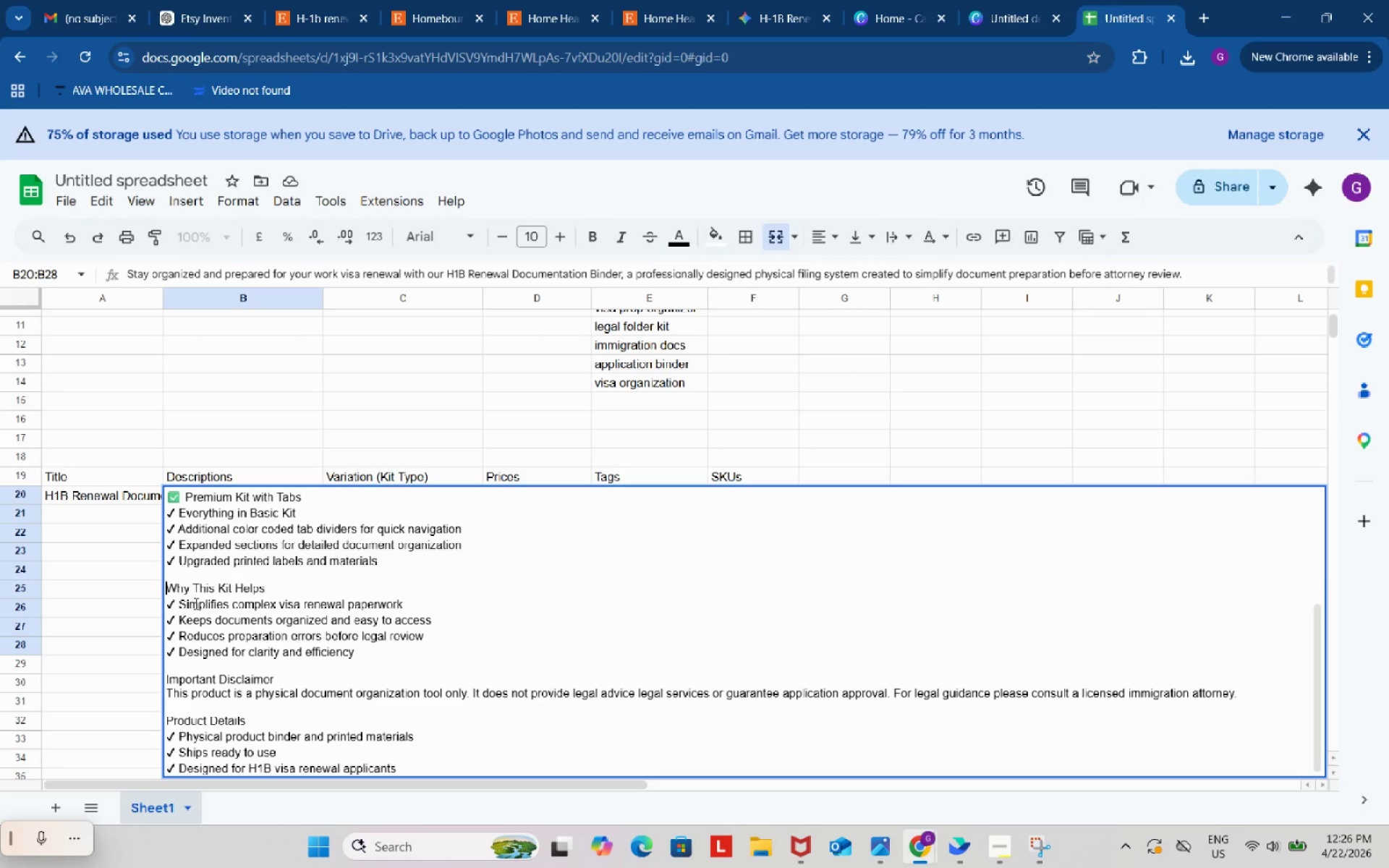 
key(Control+ControlLeft)
 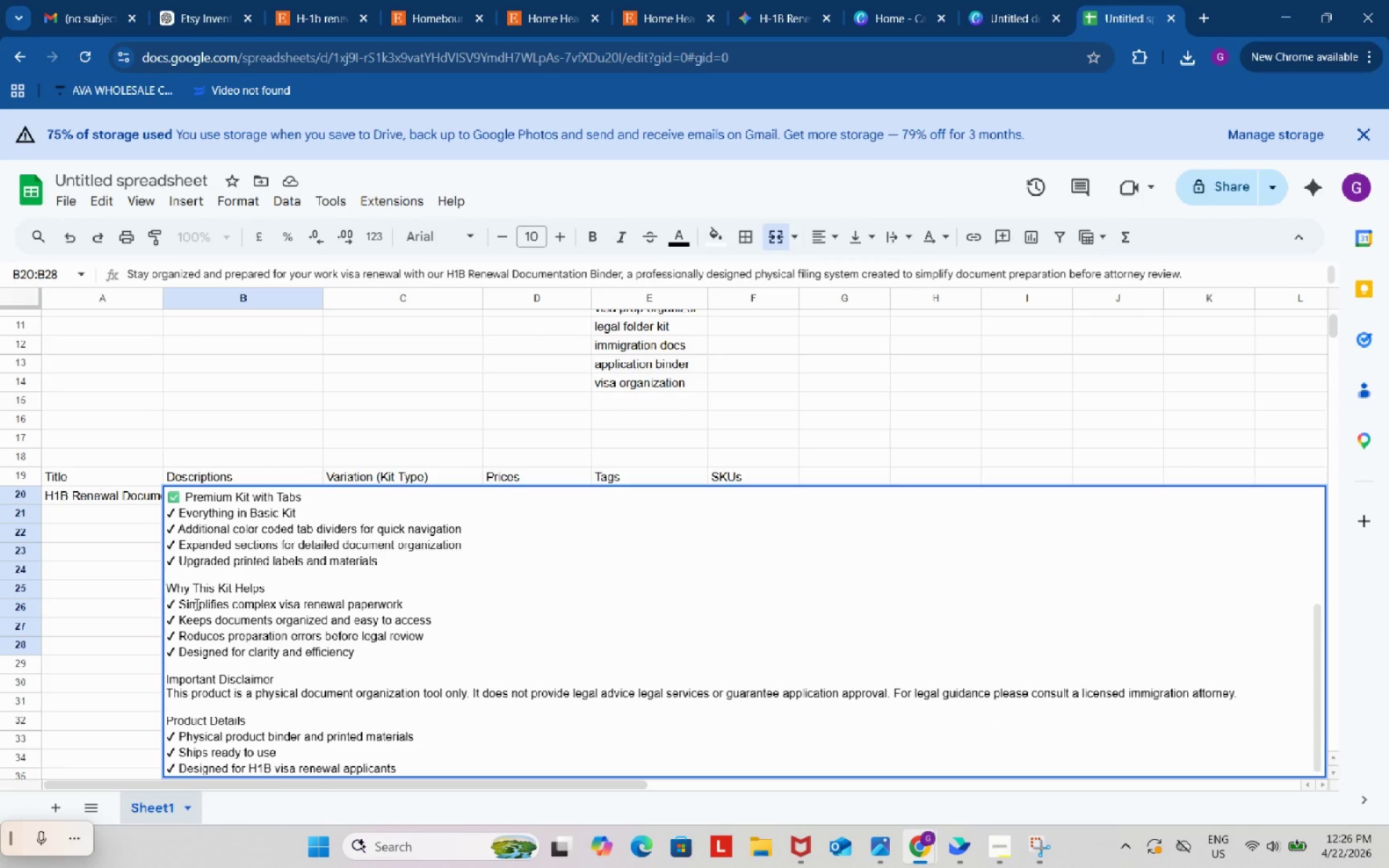 
key(Control+V)
 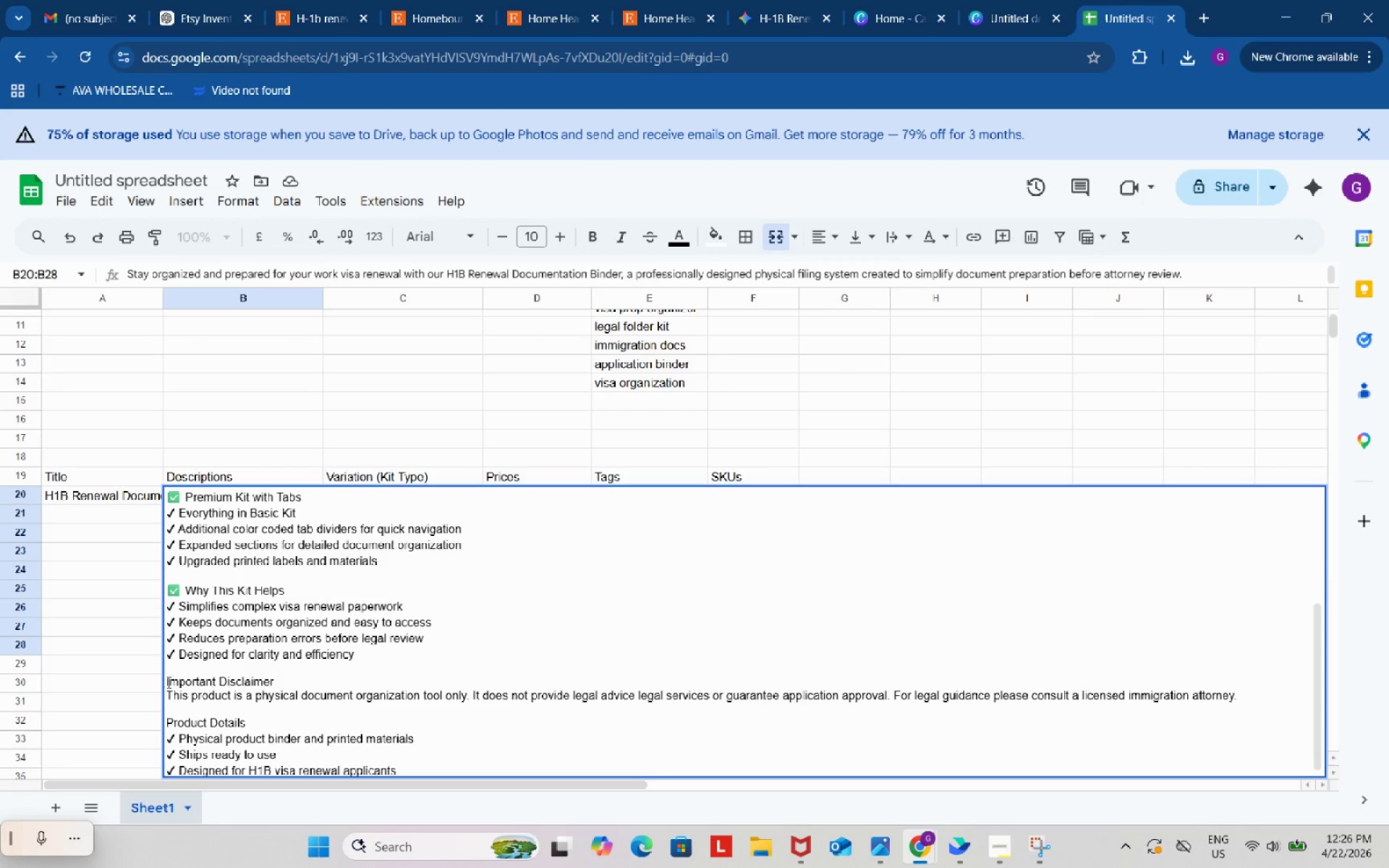 
left_click([167, 682])
 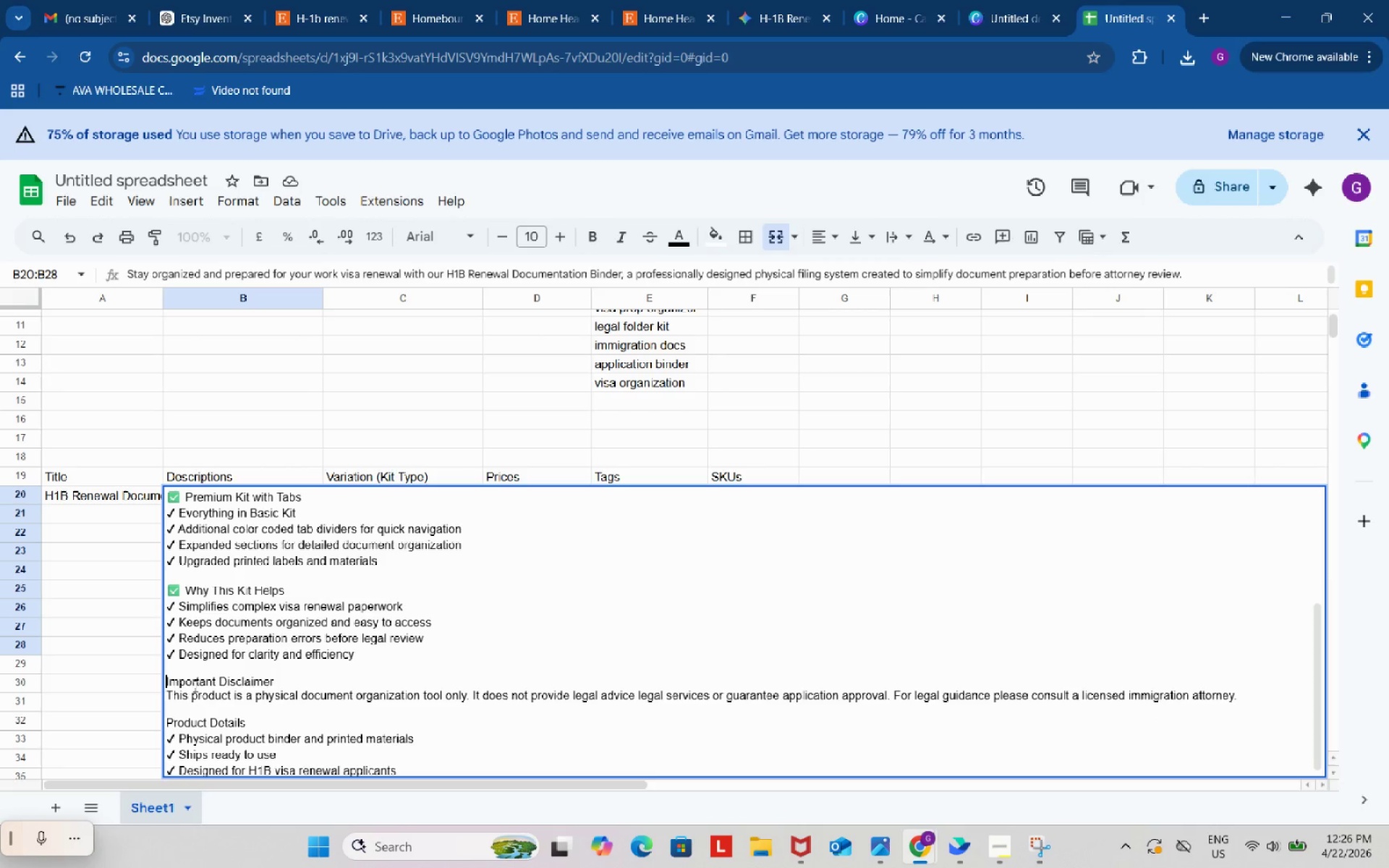 
key(Control+ControlLeft)
 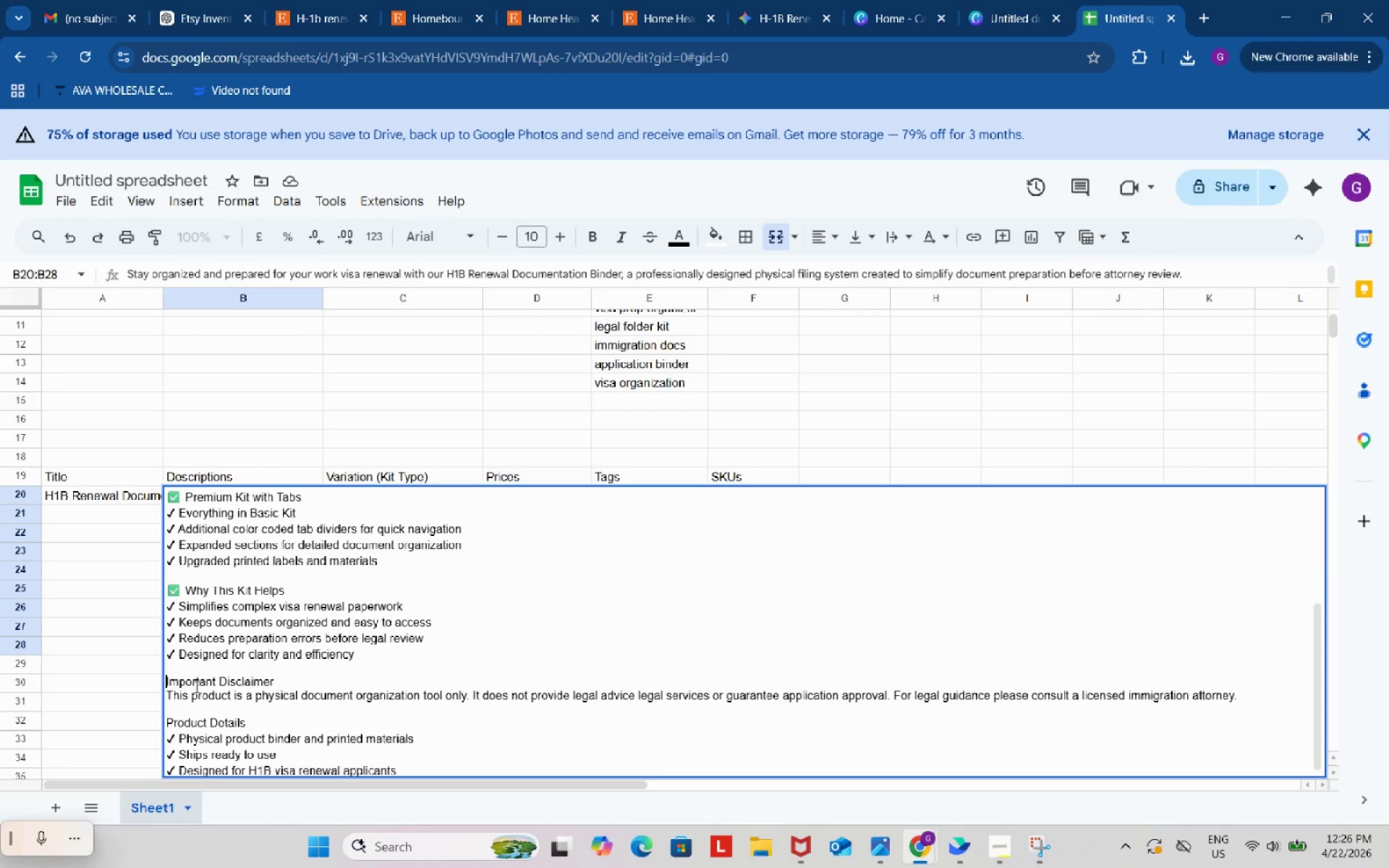 
key(Control+V)
 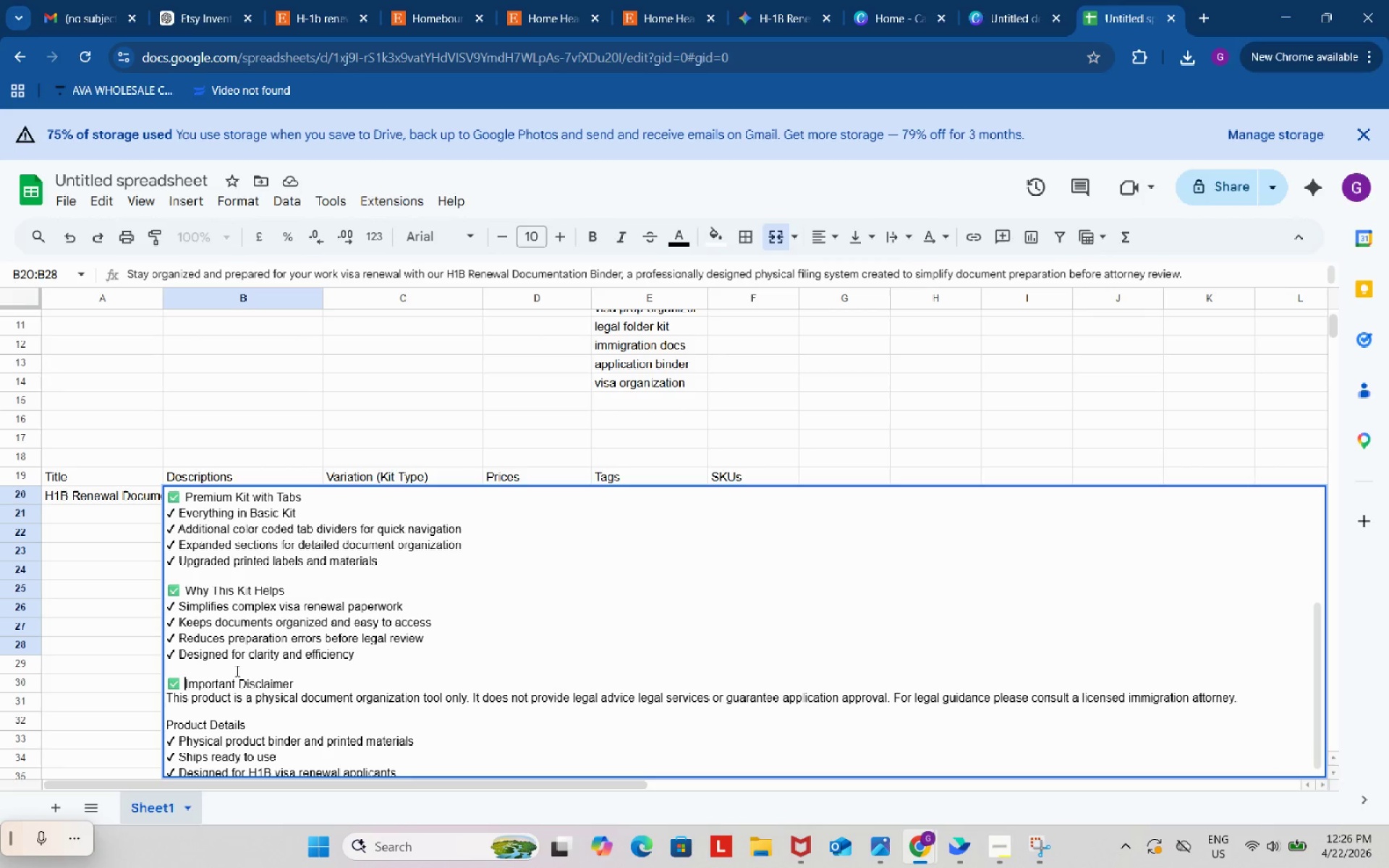 
scroll: coordinate [236, 671], scroll_direction: down, amount: 1.0
 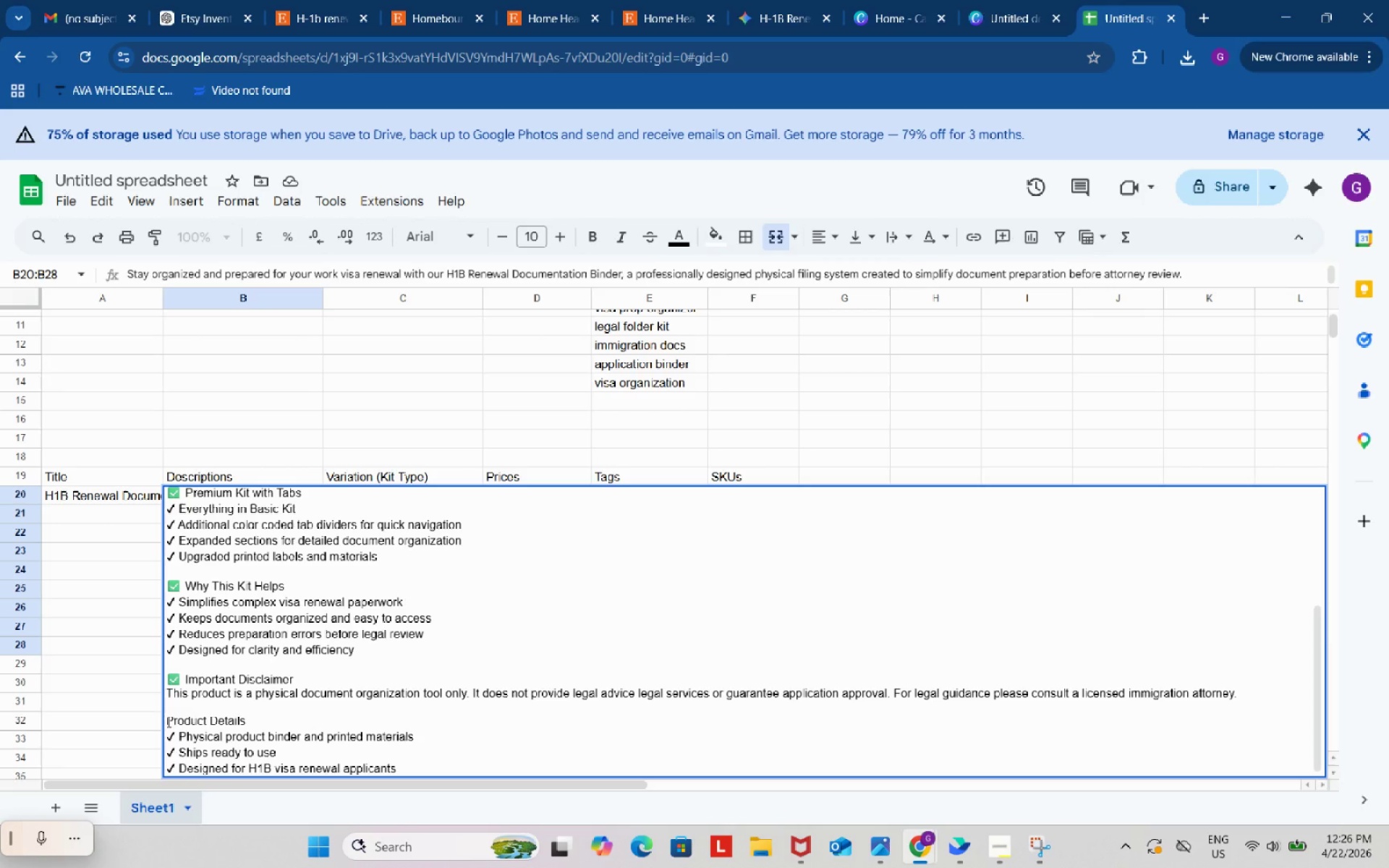 
left_click([167, 721])
 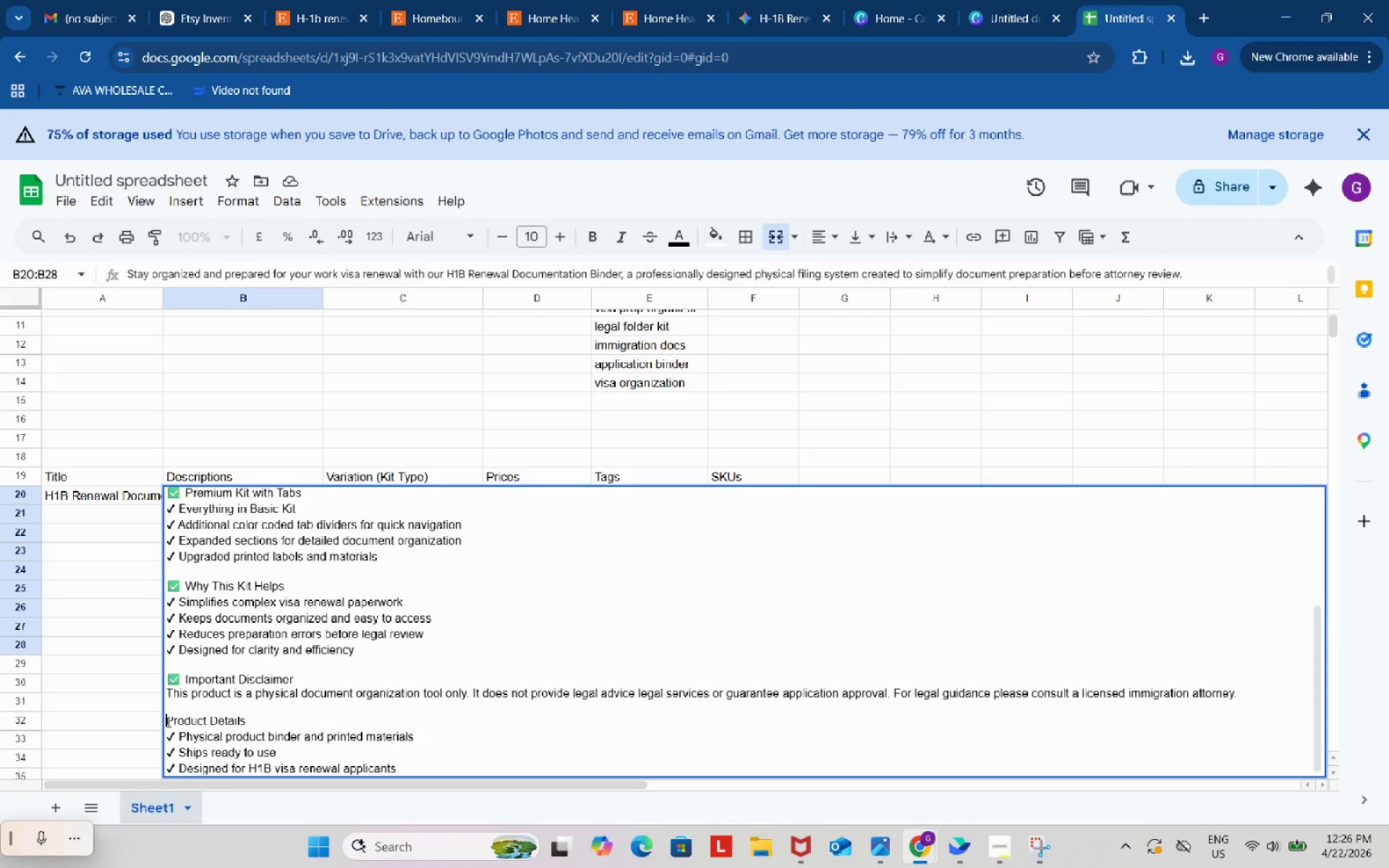 
key(Control+V)
 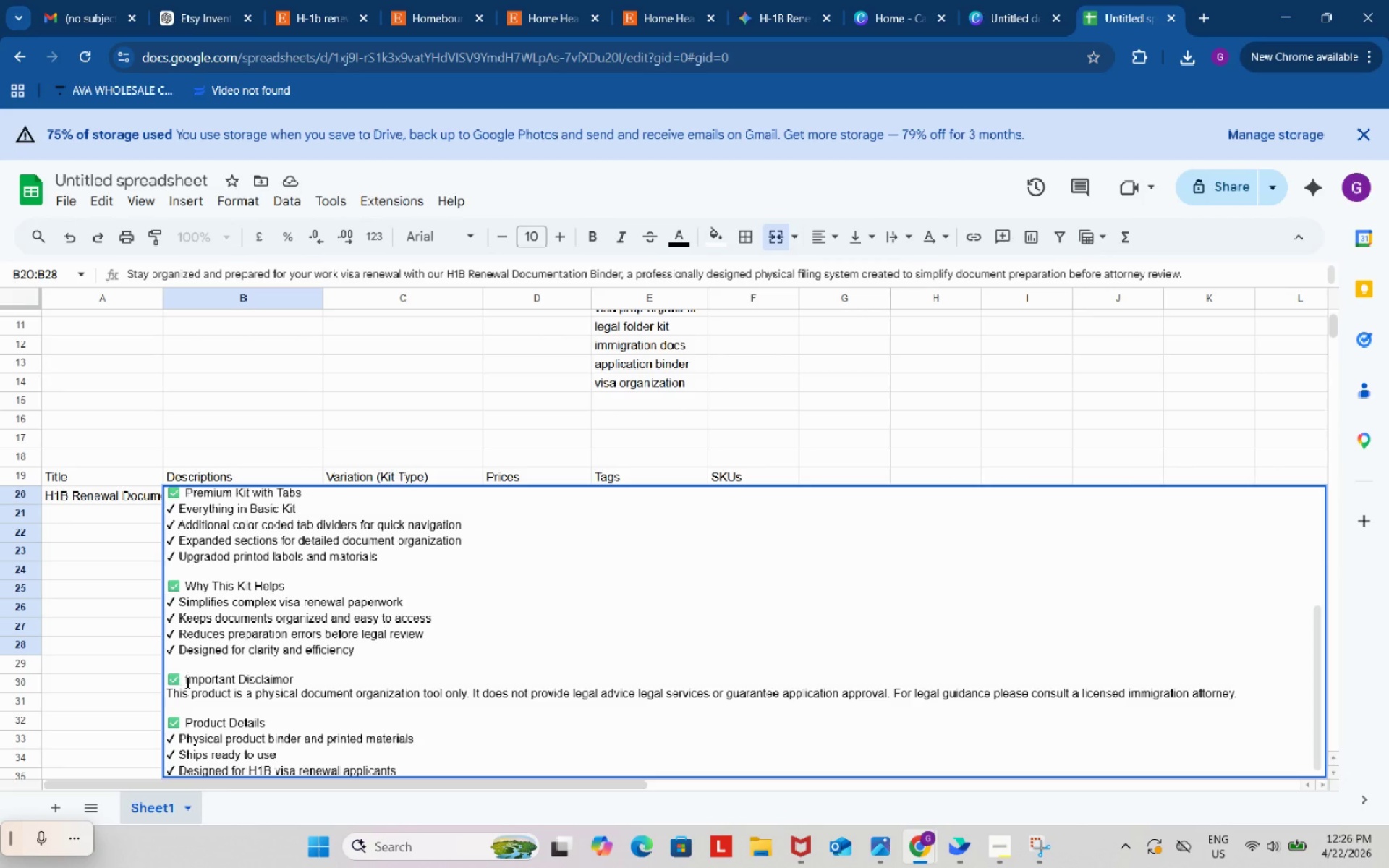 
left_click_drag(start_coordinate=[186, 682], to_coordinate=[160, 678])
 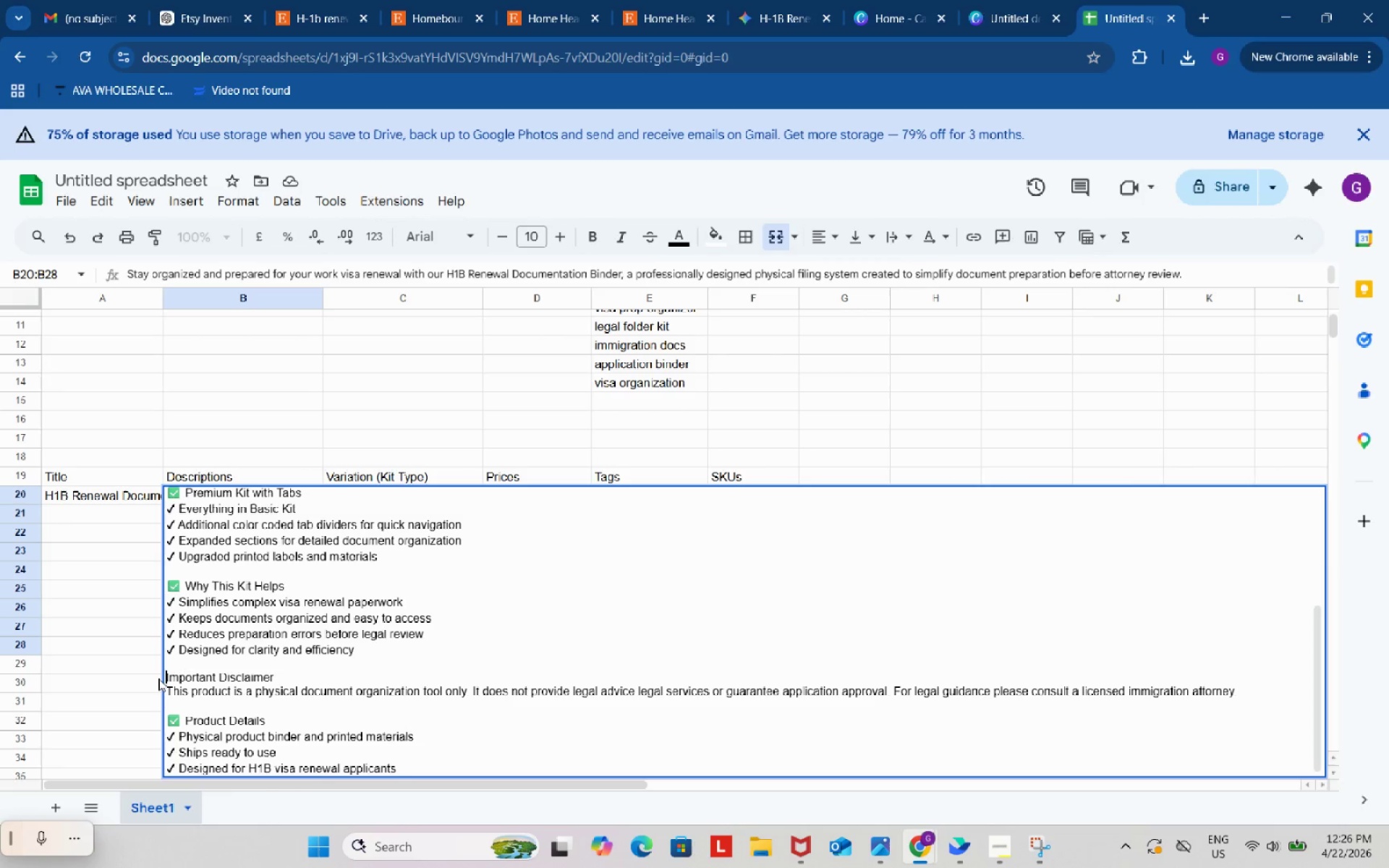 
key(Backspace)
 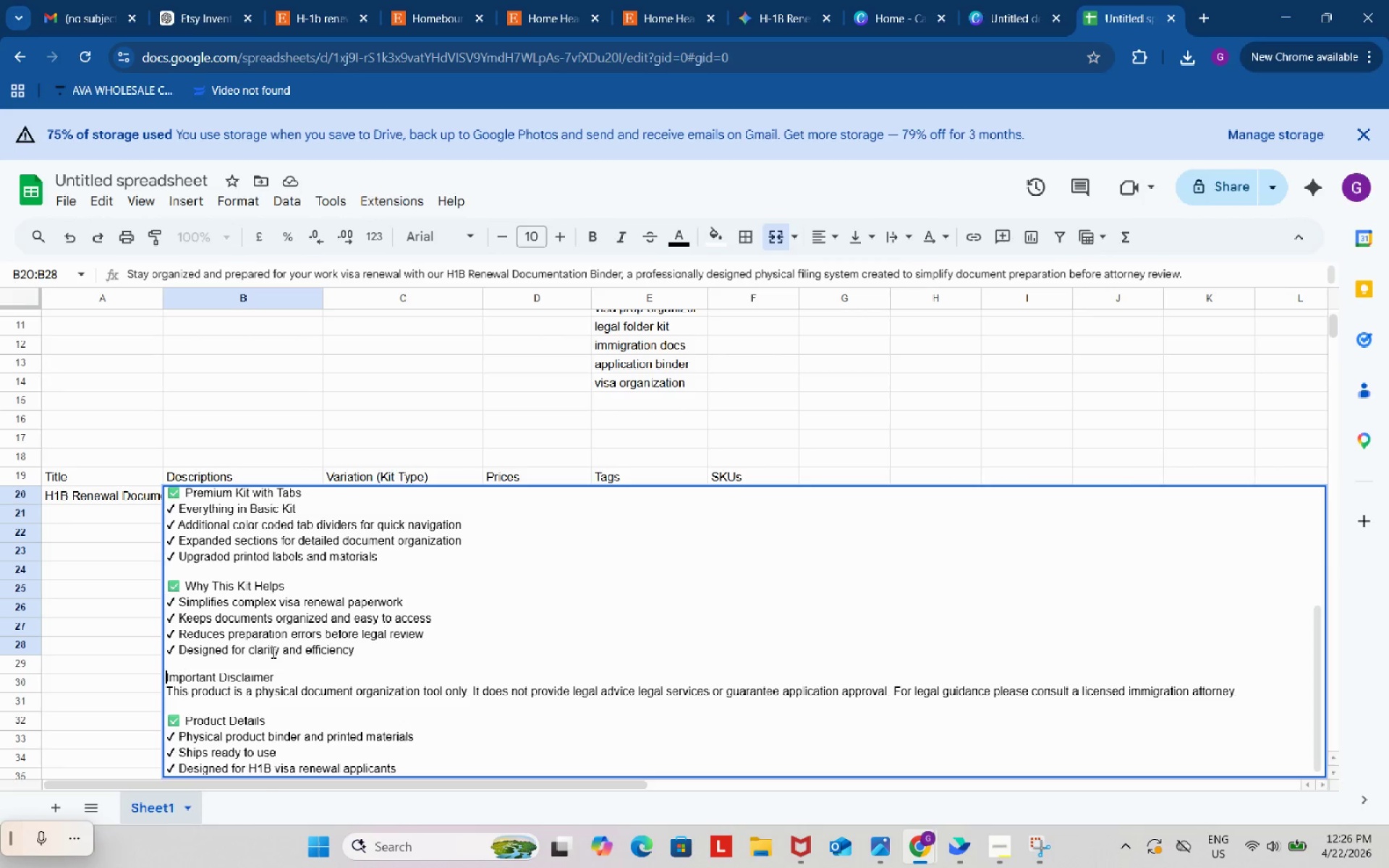 
left_click([267, 373])
 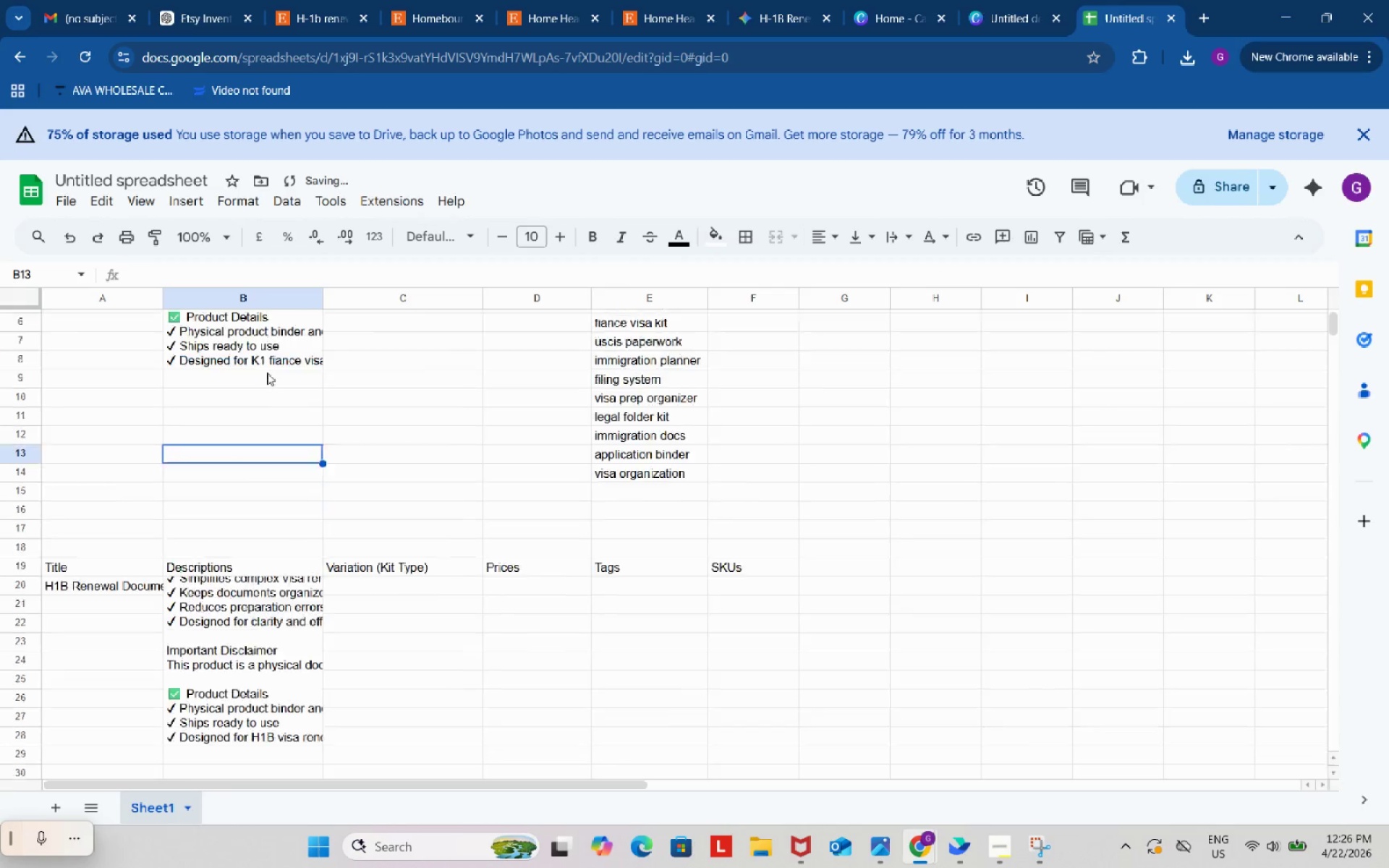 
scroll: coordinate [272, 650], scroll_direction: up, amount: 3.0
 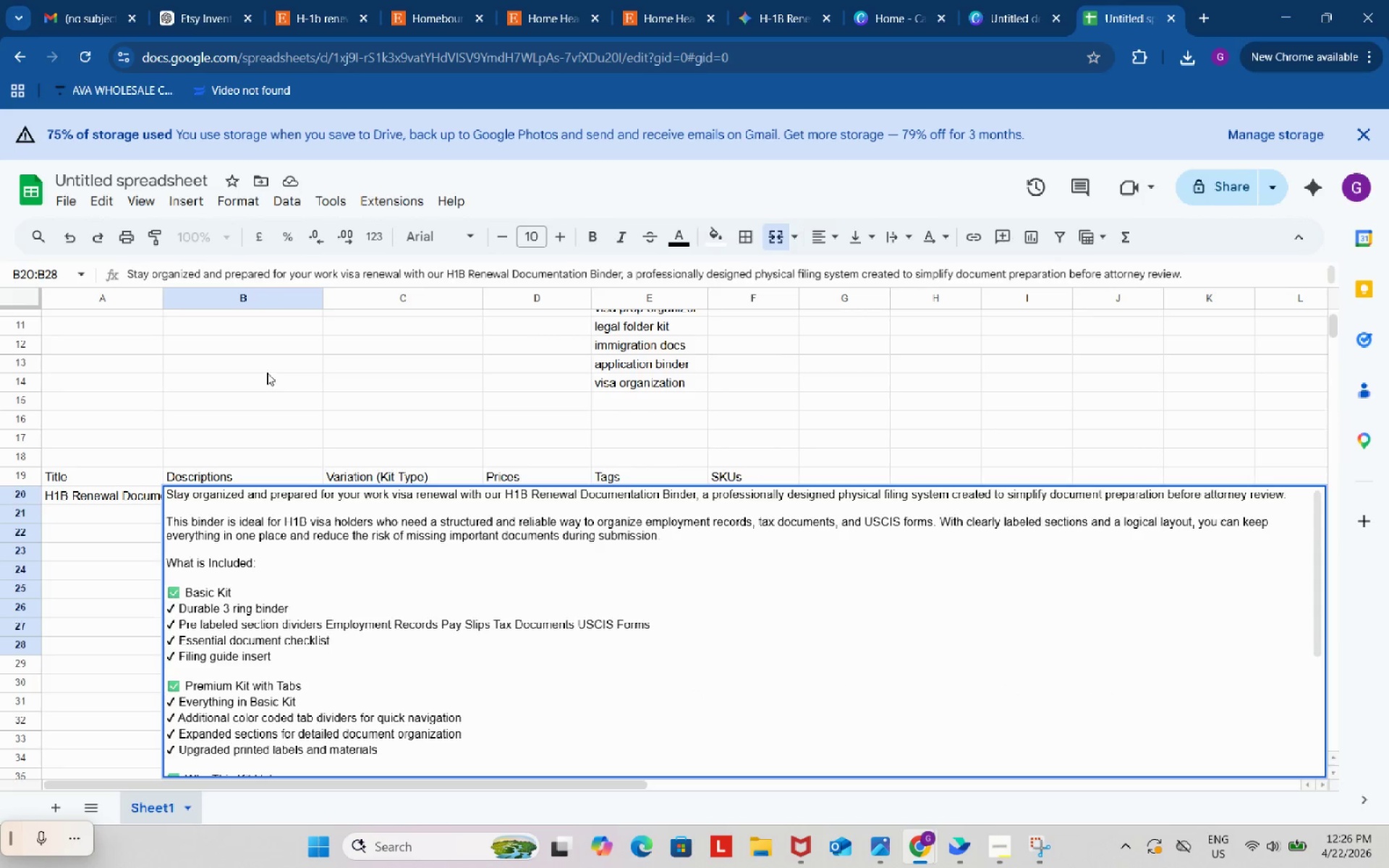 
left_click([249, 414])
 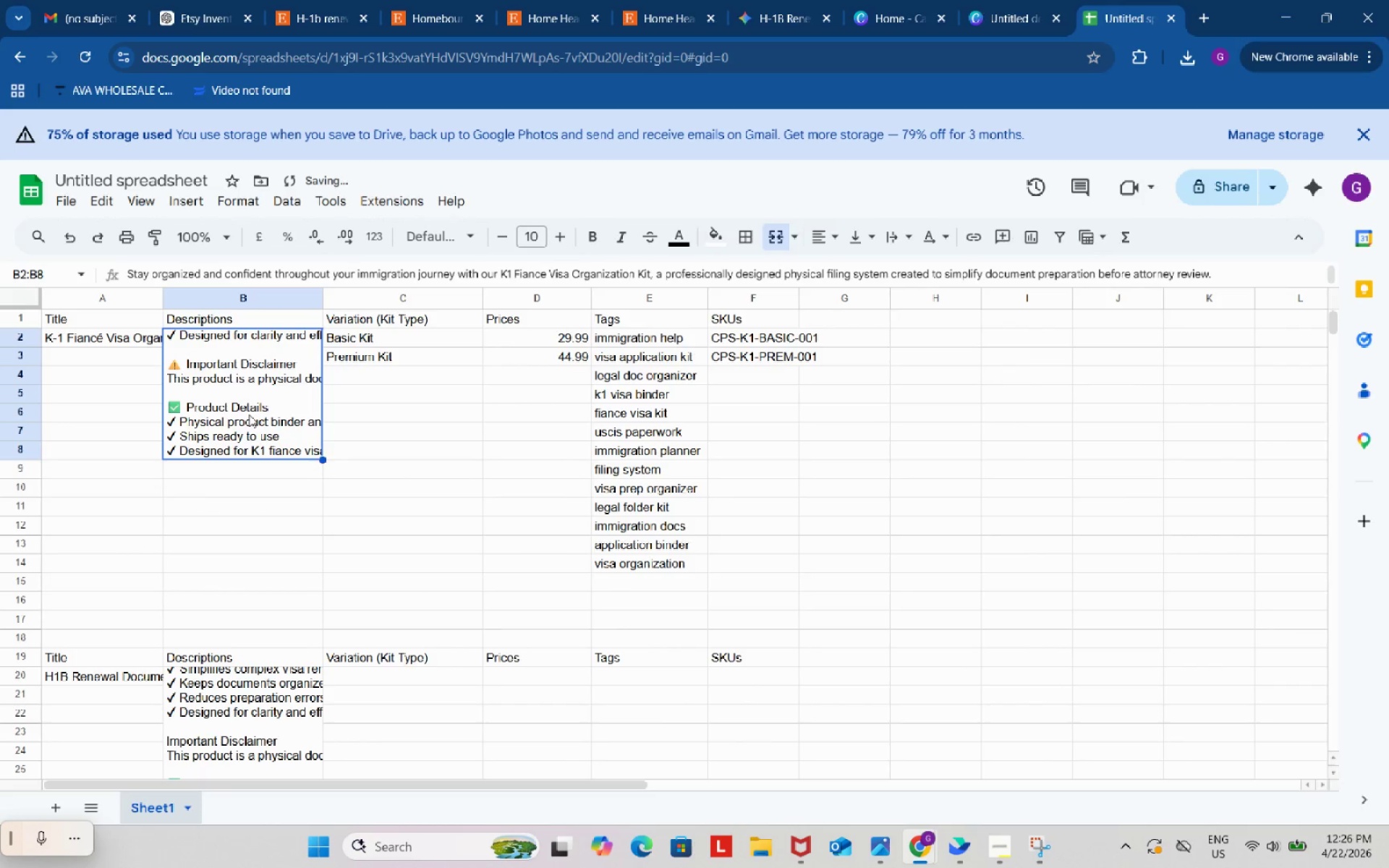 
scroll: coordinate [267, 373], scroll_direction: up, amount: 2.0
 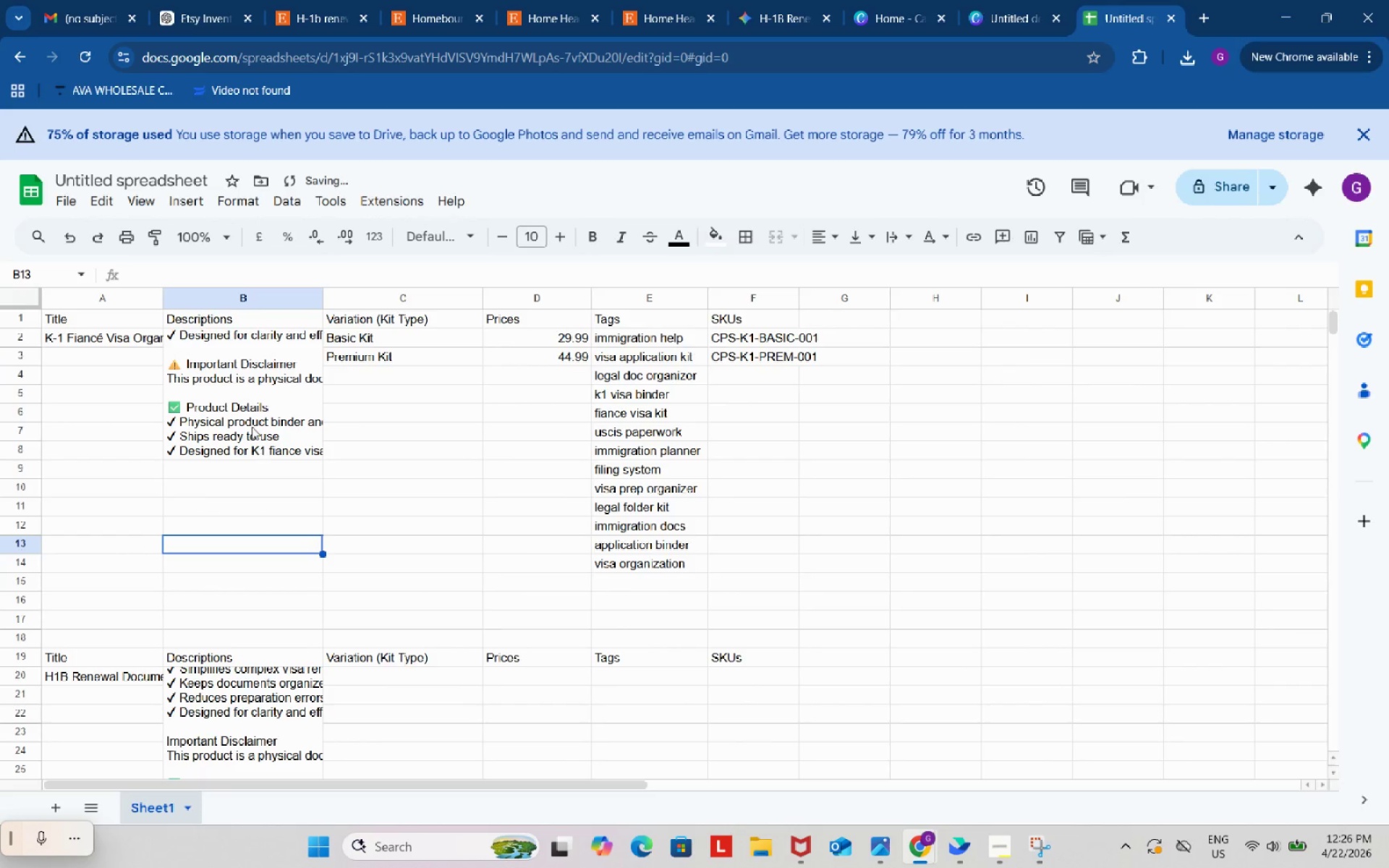 
double_click([249, 414])
 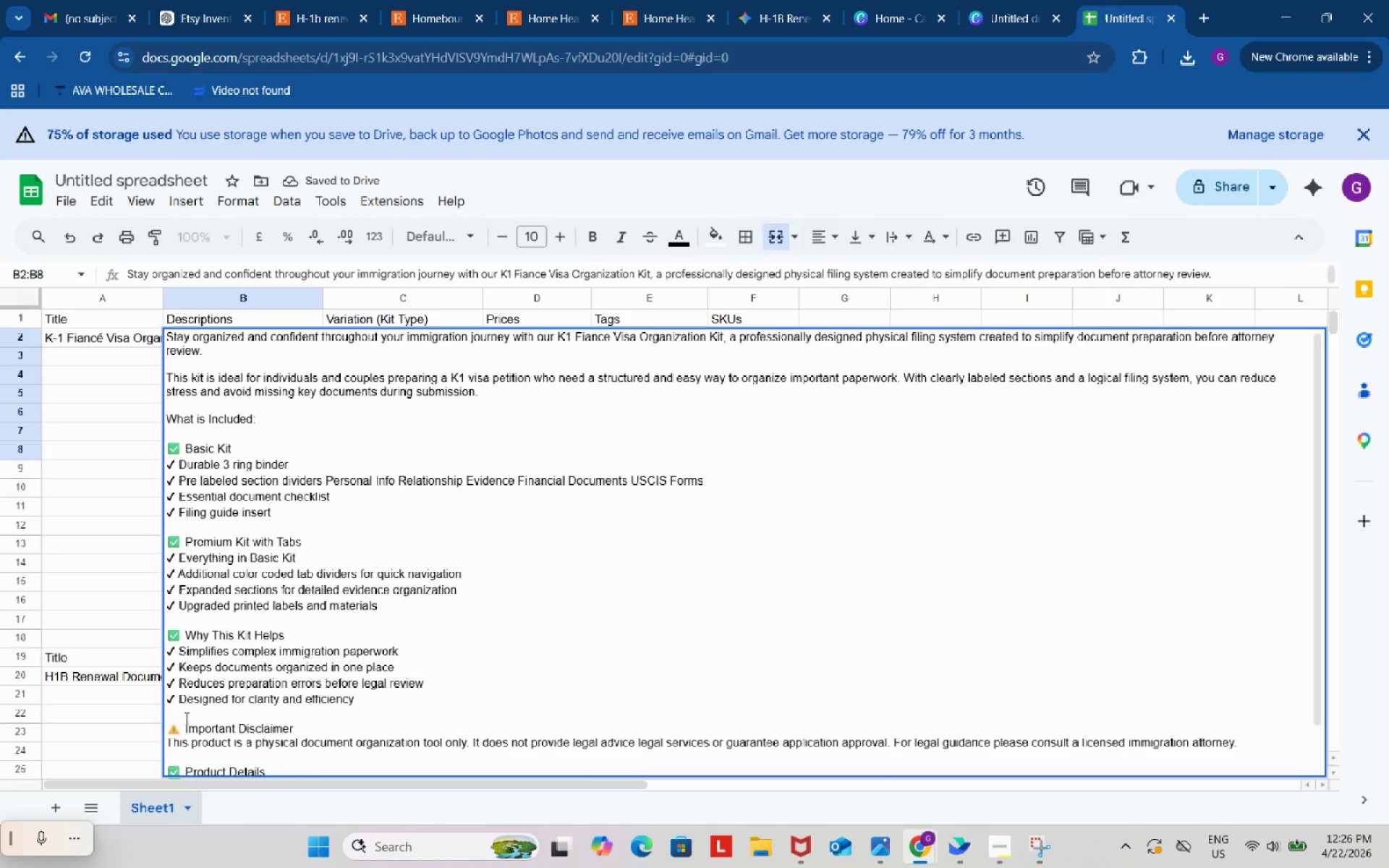 
left_click_drag(start_coordinate=[185, 720], to_coordinate=[173, 719])
 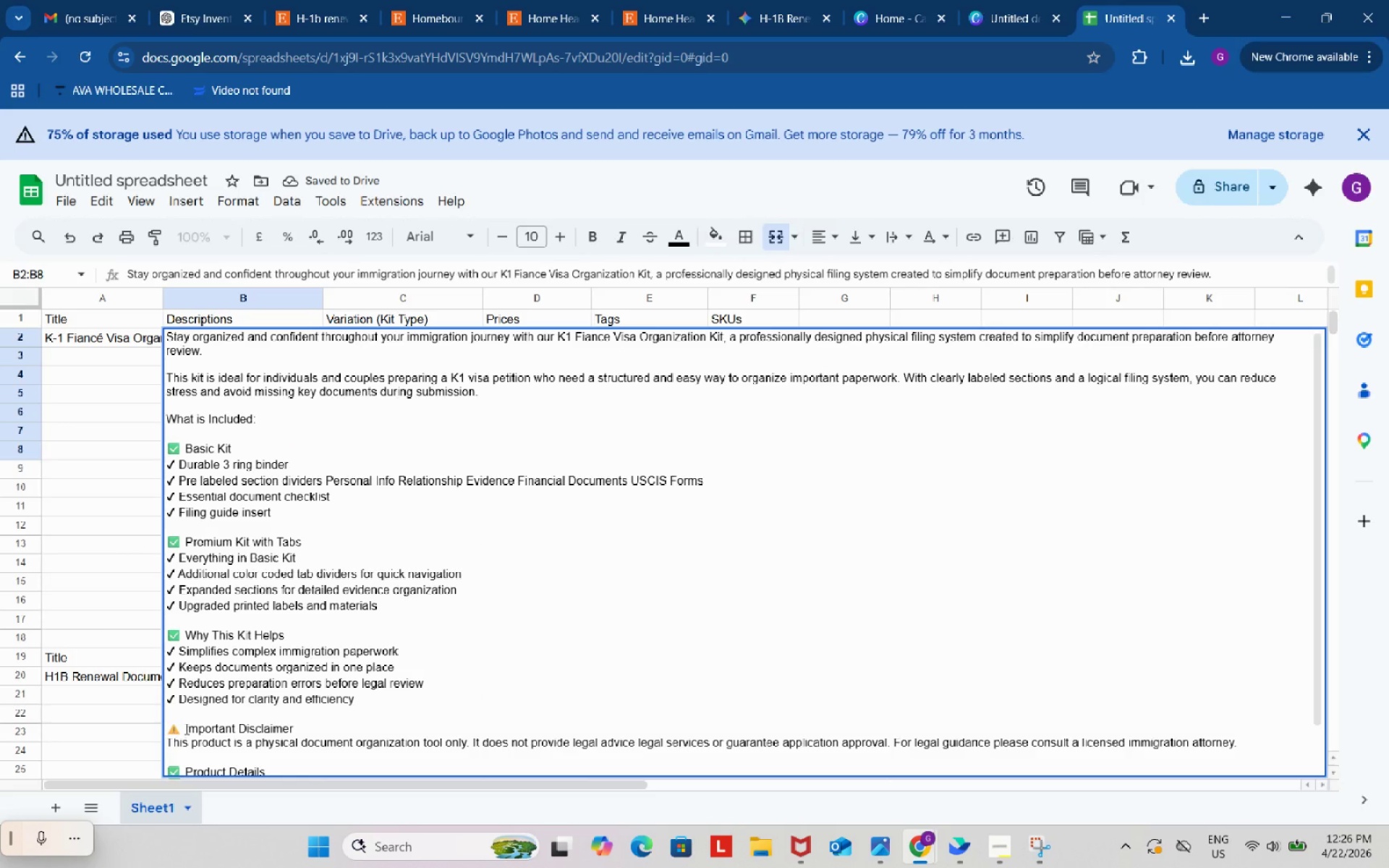 
left_click_drag(start_coordinate=[185, 728], to_coordinate=[171, 728])
 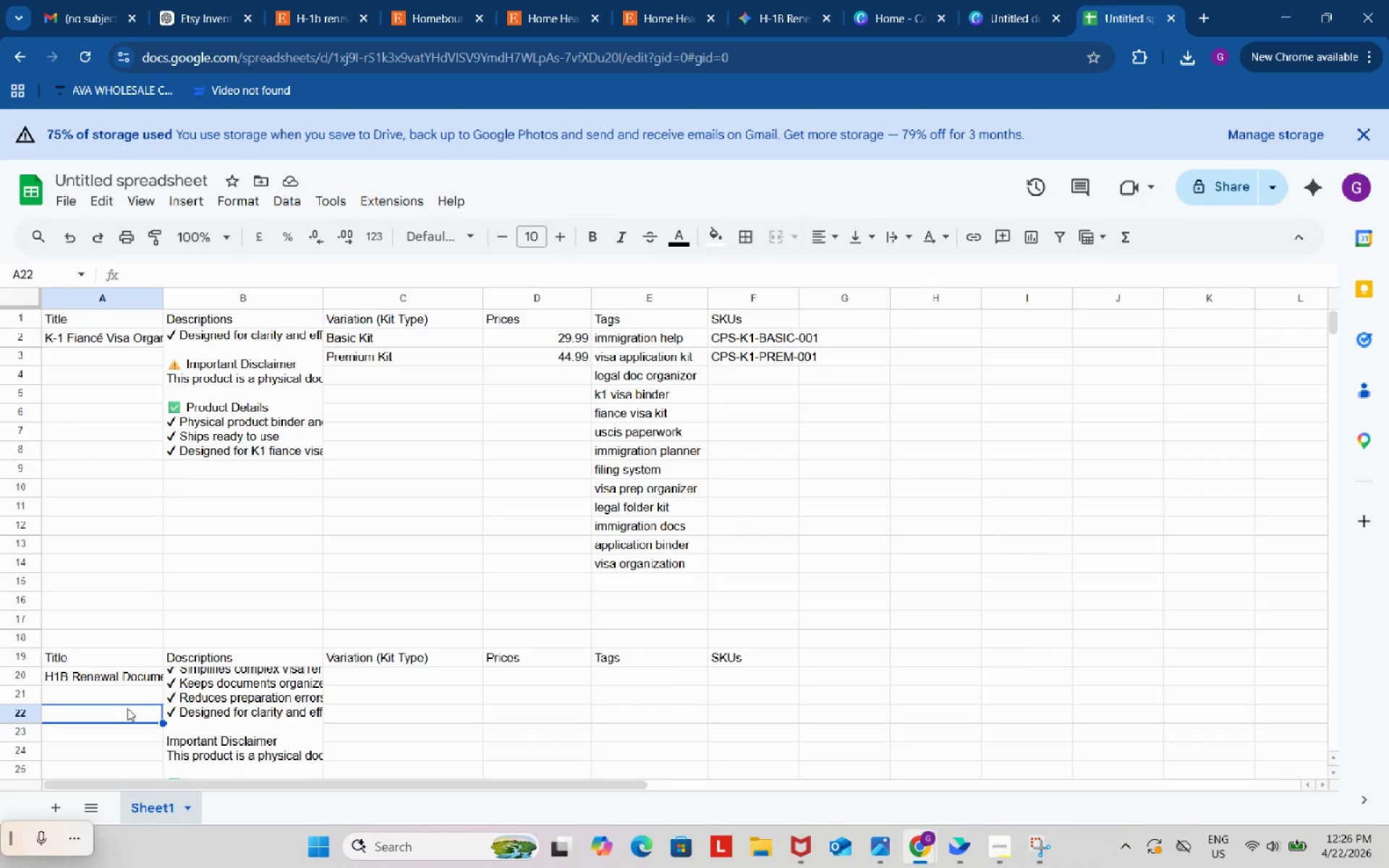 
key(Control+ControlLeft)
 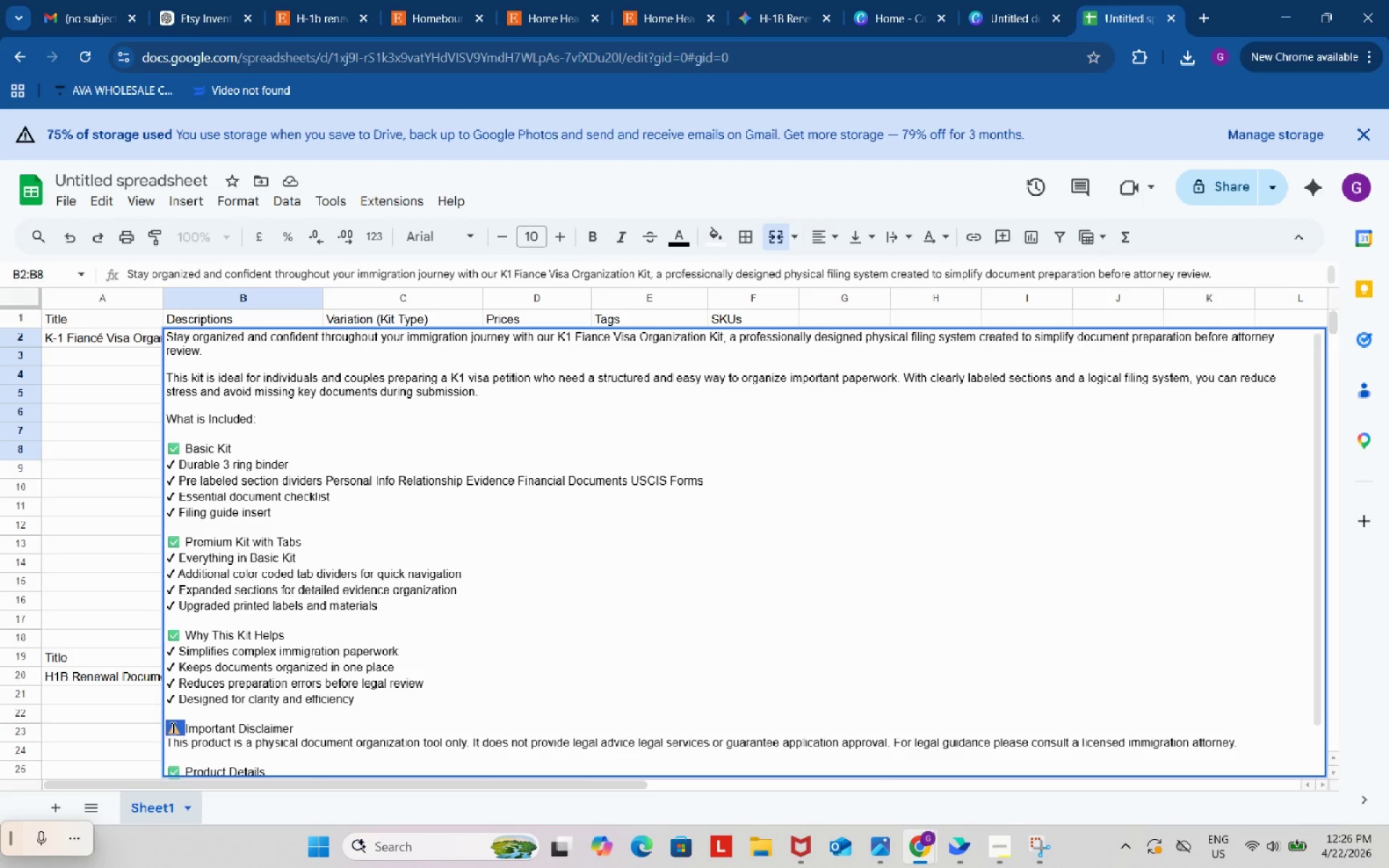 
key(Control+C)
 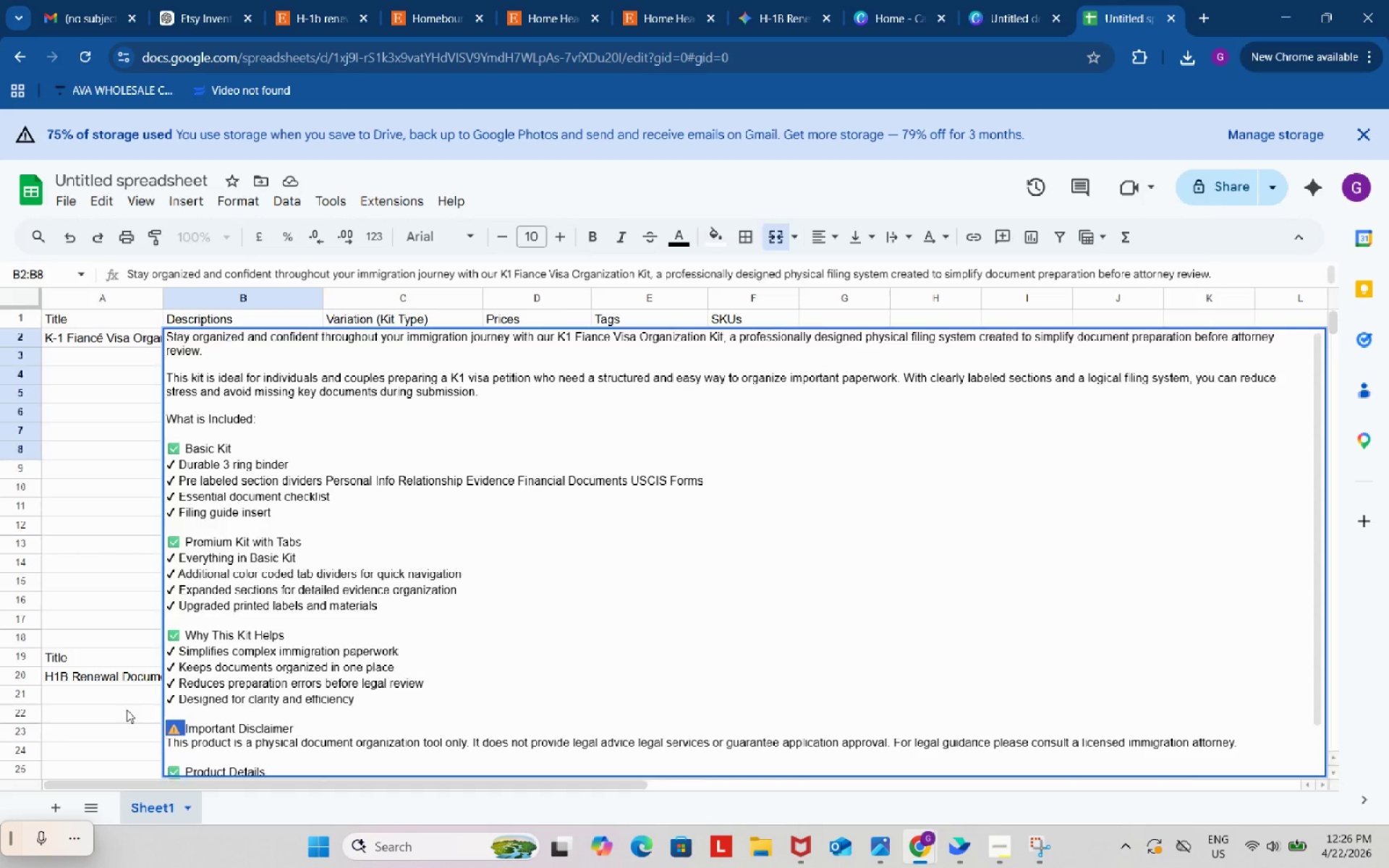 
left_click([127, 710])
 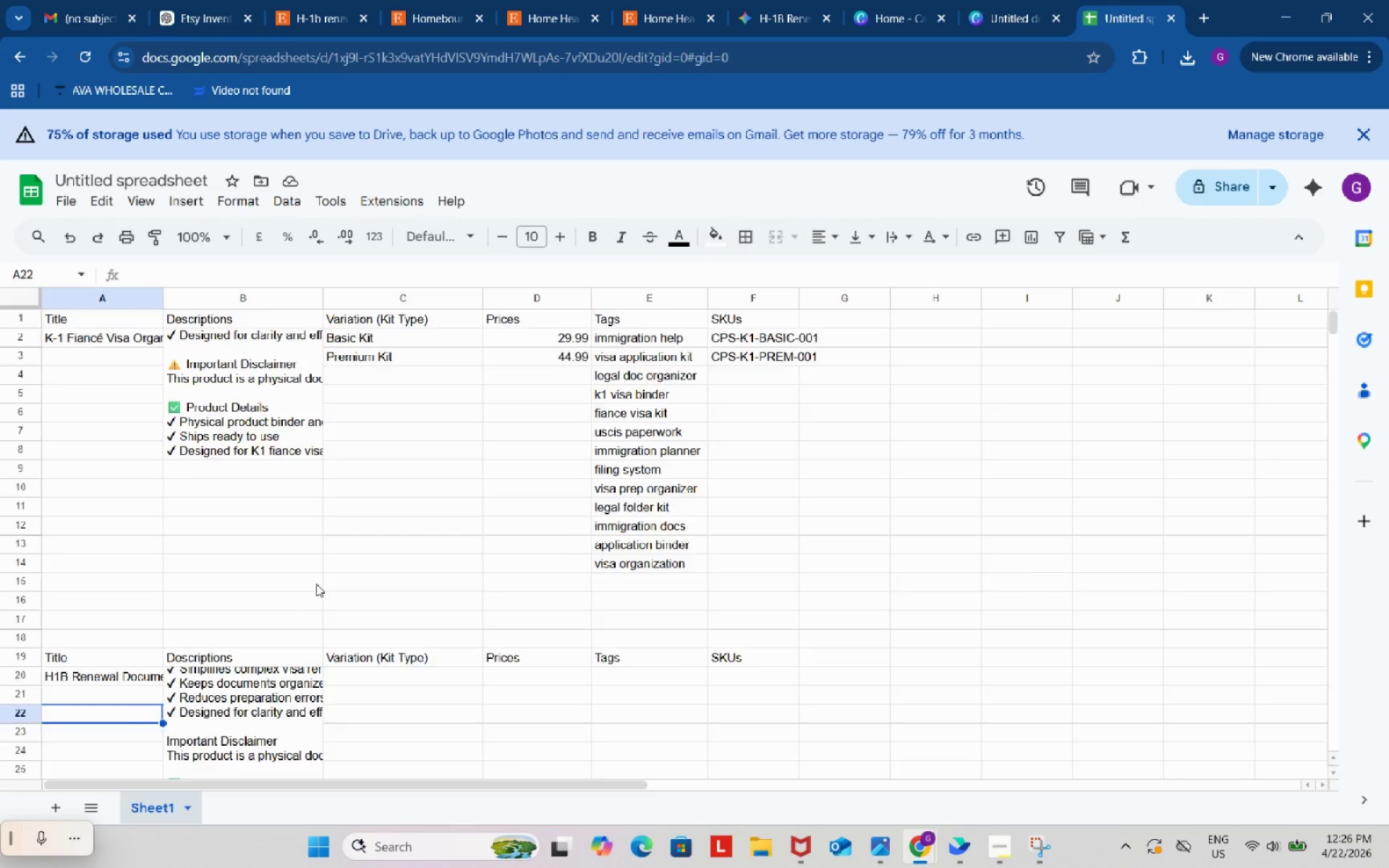 
double_click([254, 527])
 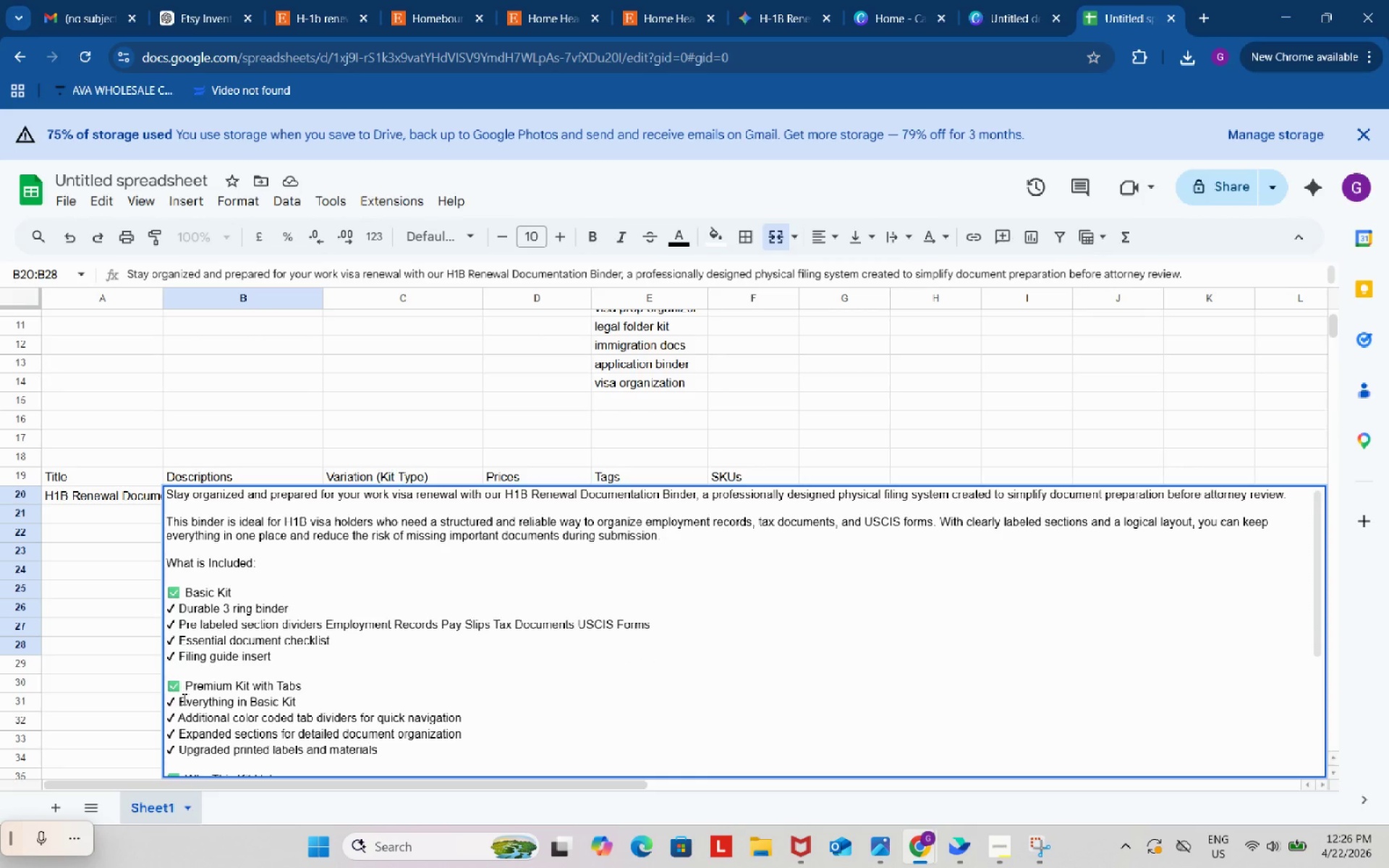 
scroll: coordinate [182, 700], scroll_direction: down, amount: 6.0
 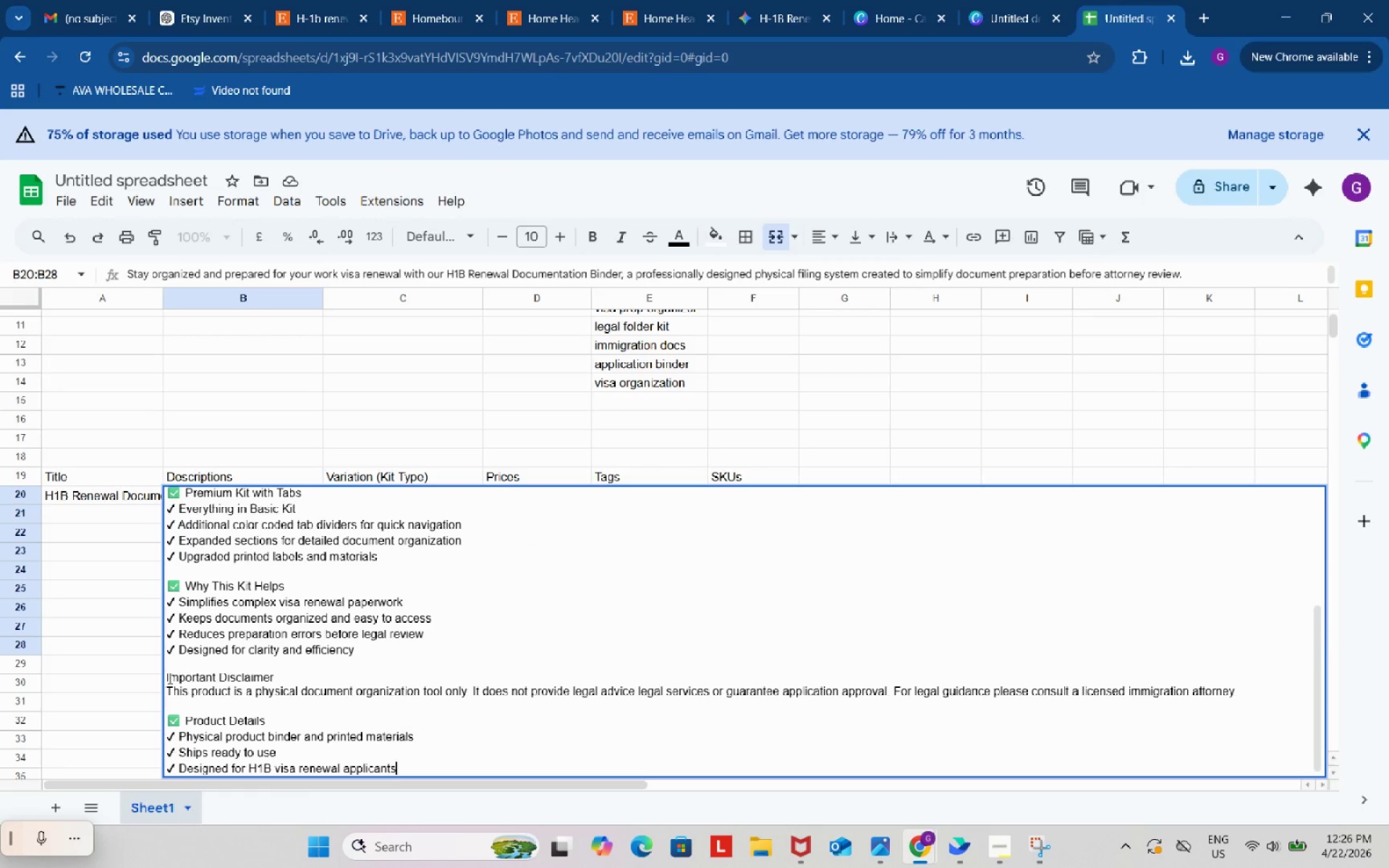 
left_click([168, 678])
 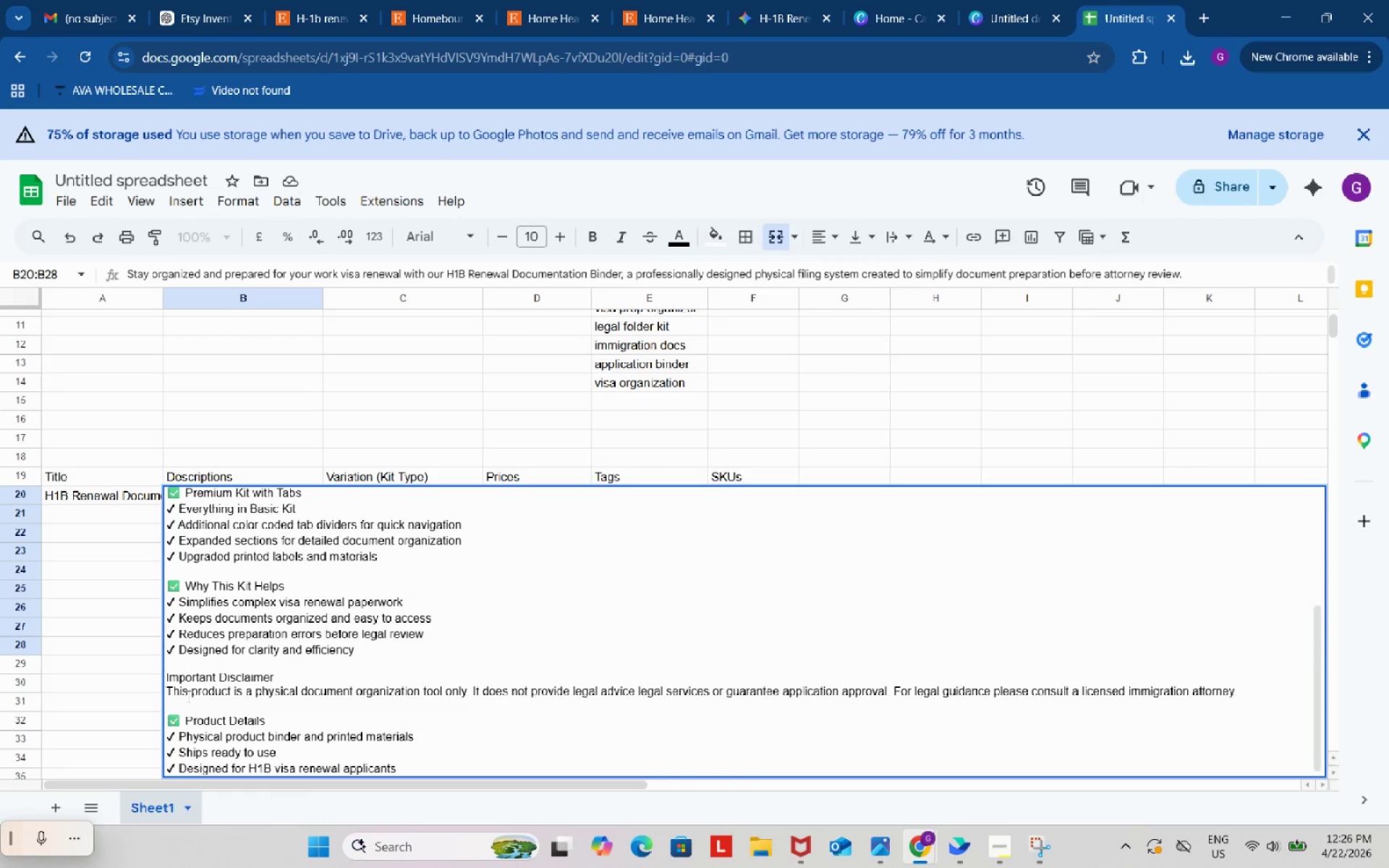 
key(ArrowLeft)
 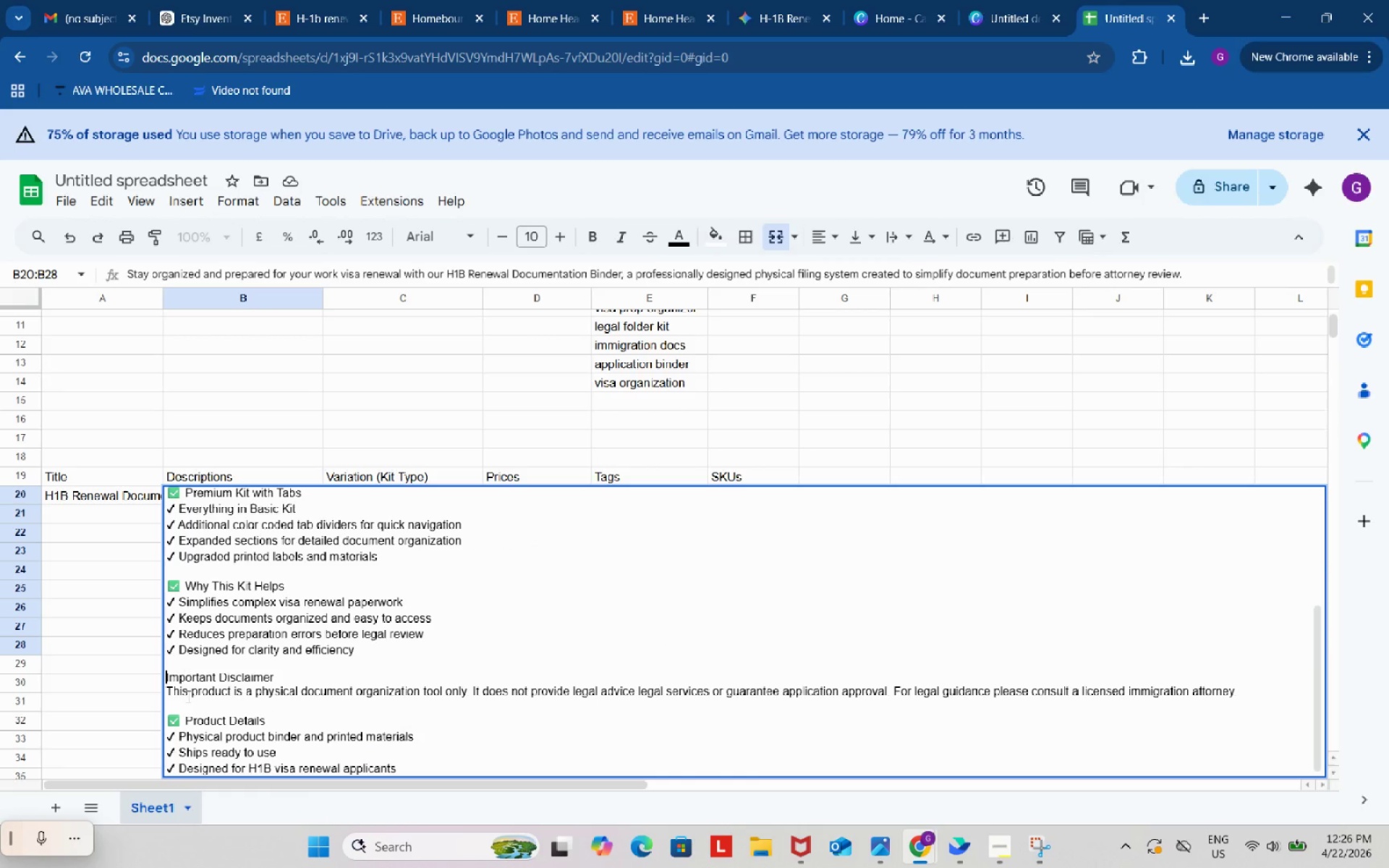 
key(Control+ControlLeft)
 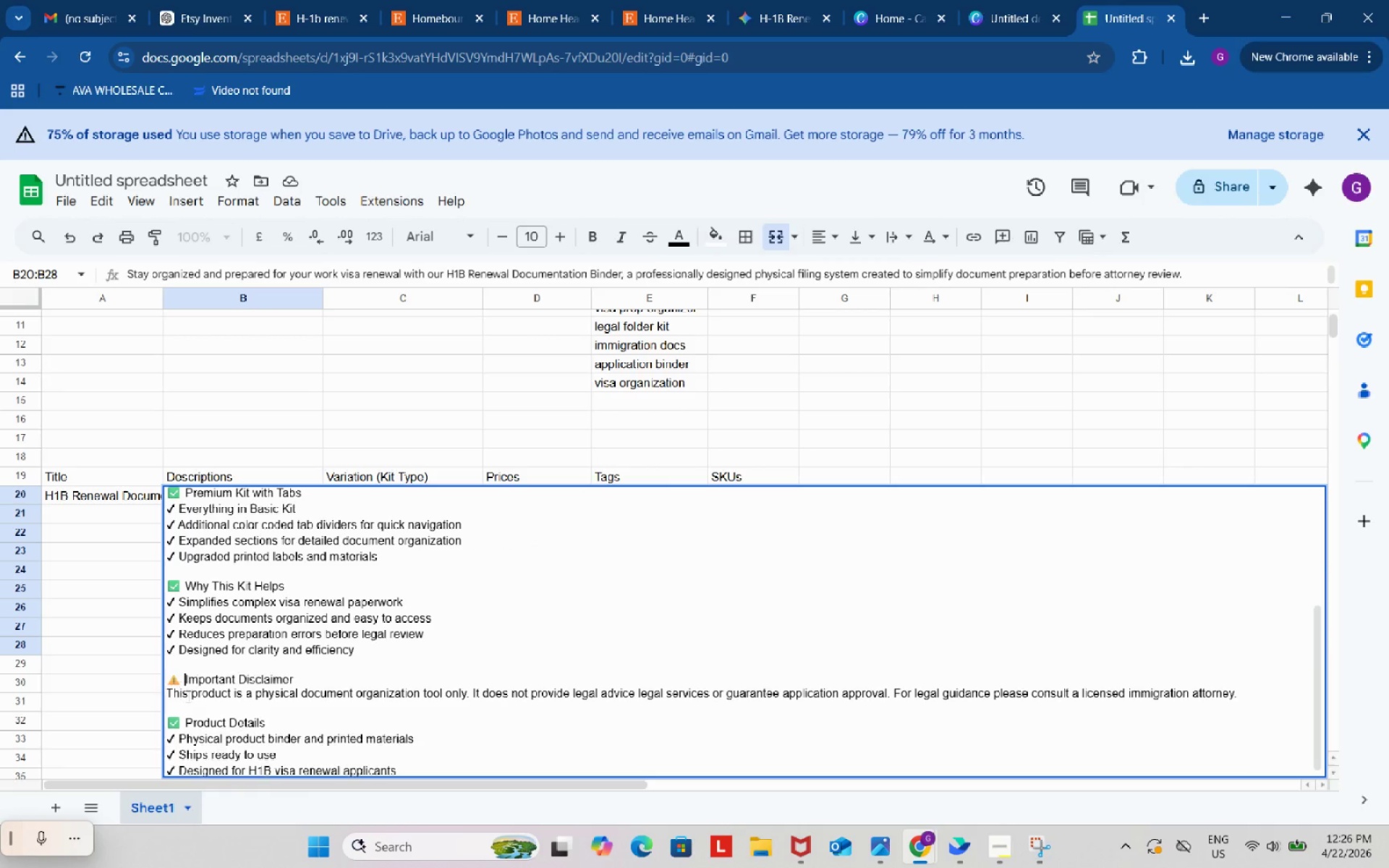 
key(Control+V)
 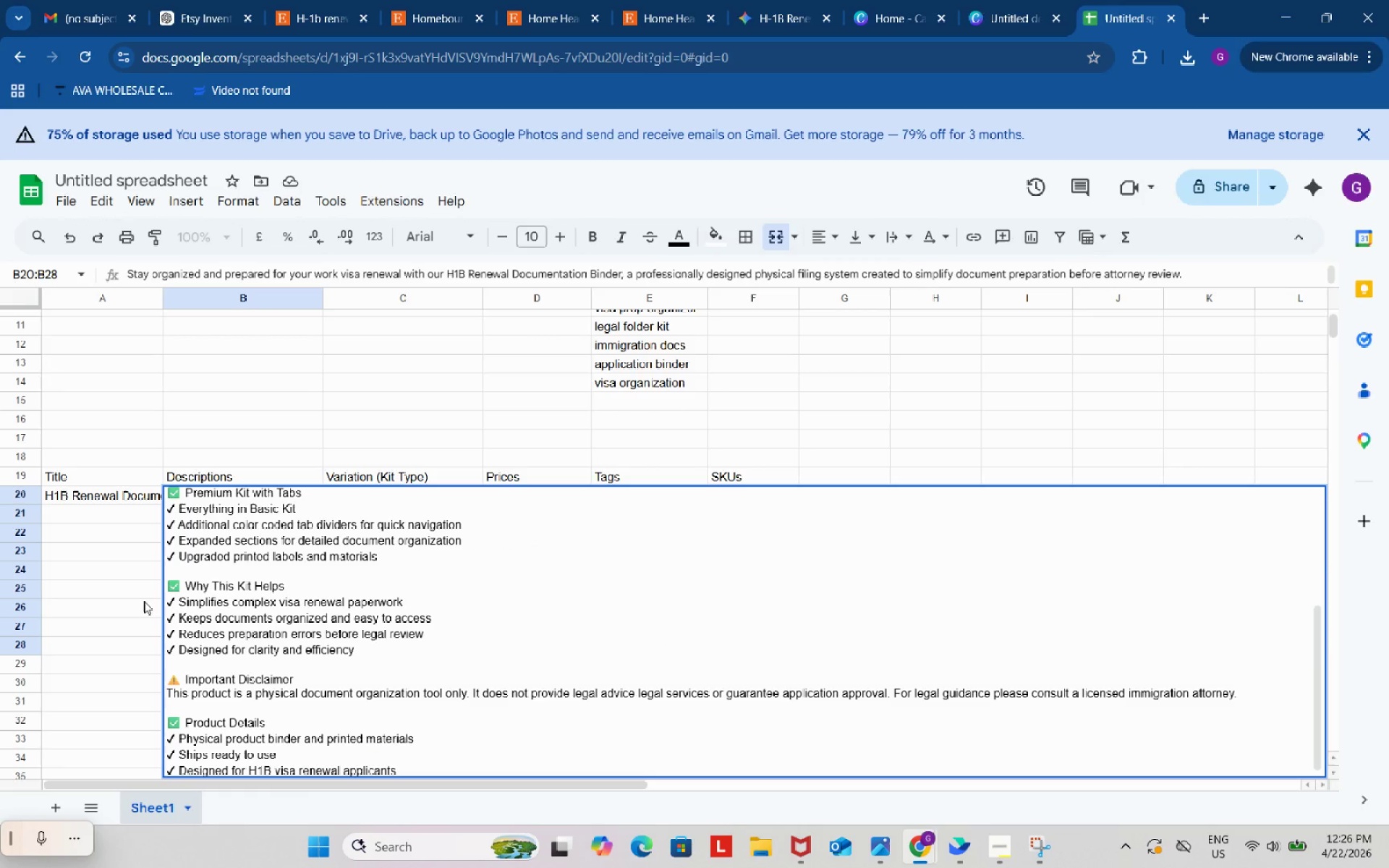 
left_click([106, 573])
 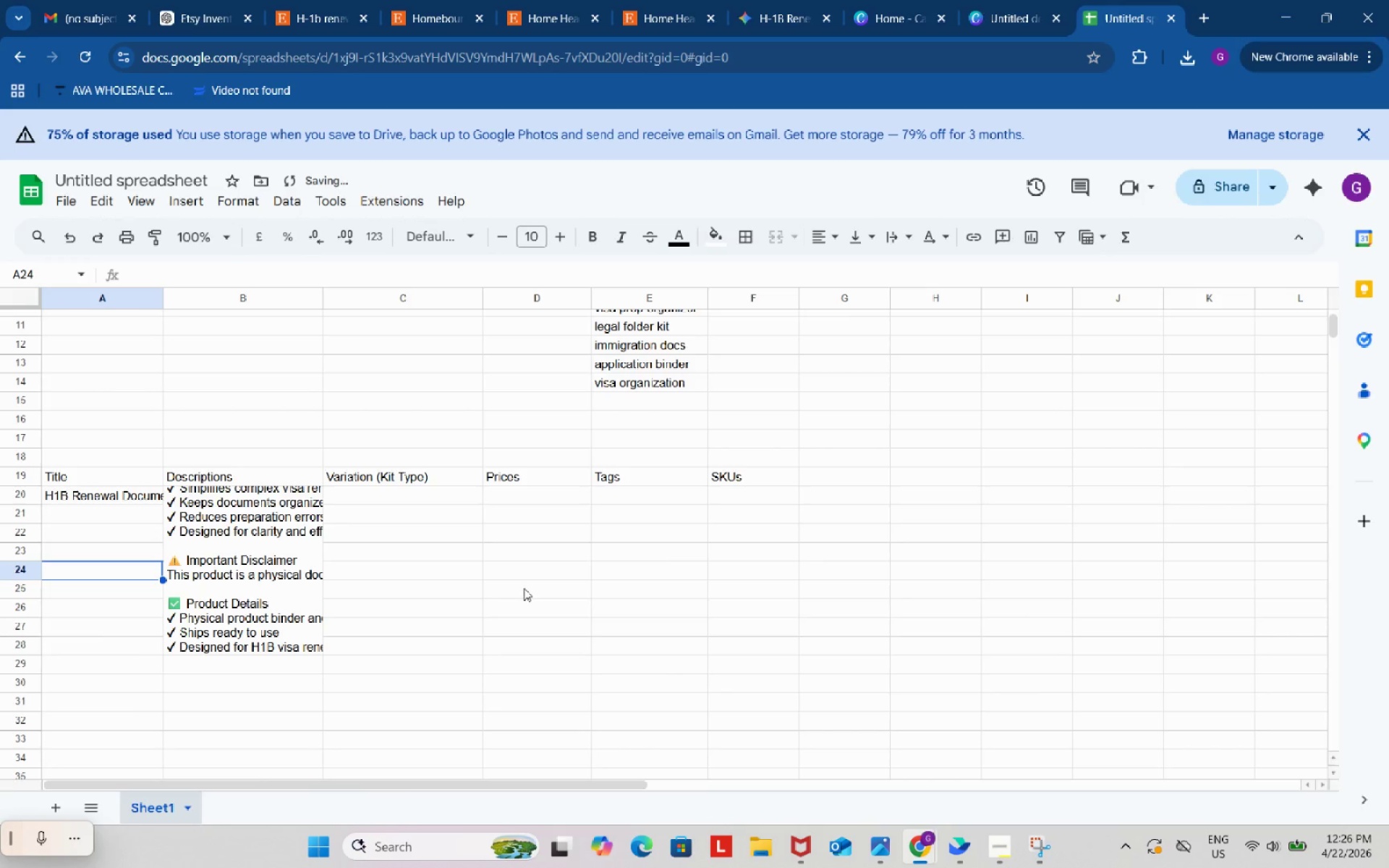 
scroll: coordinate [524, 588], scroll_direction: up, amount: 2.0
 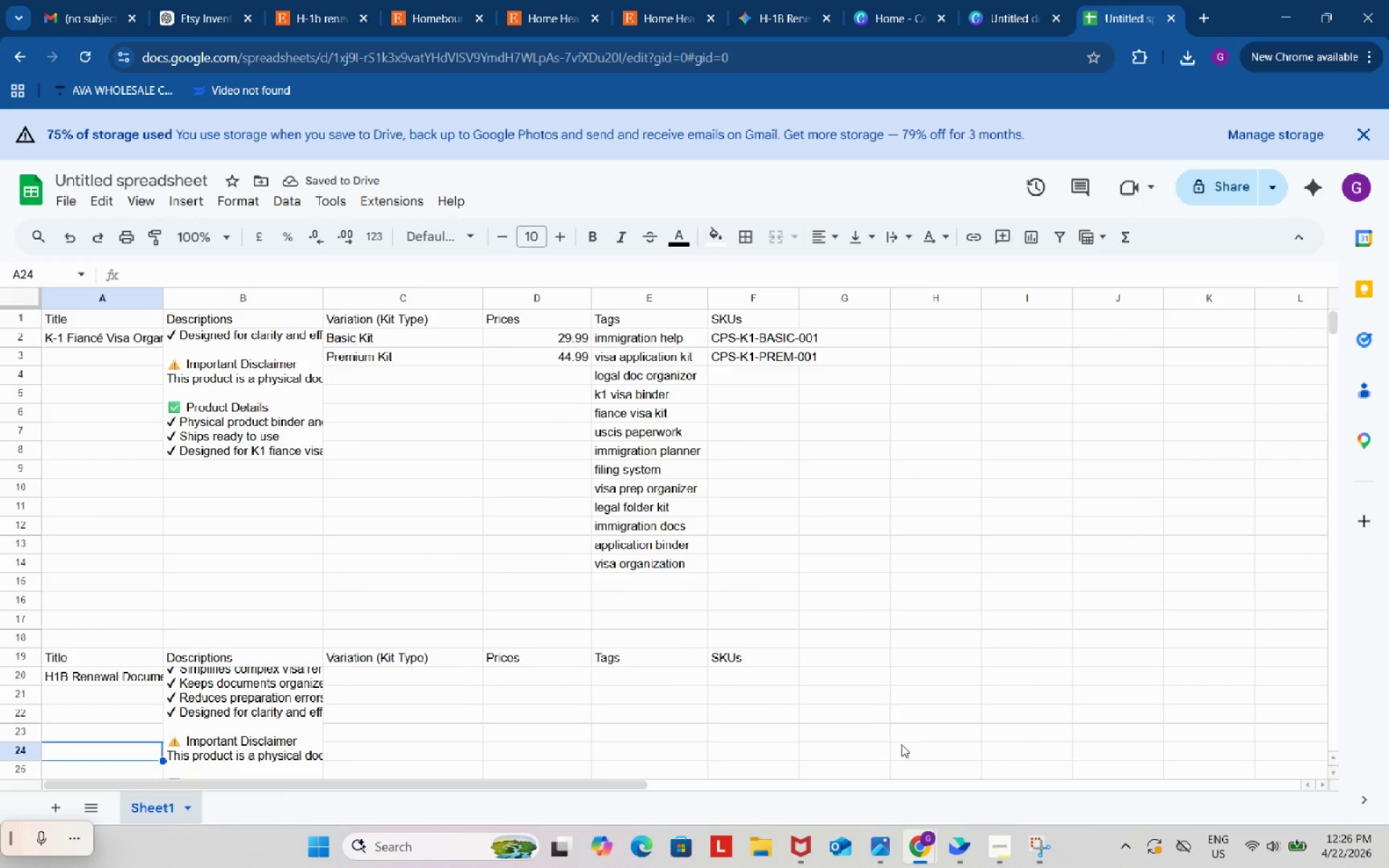 
left_click([999, 841])